 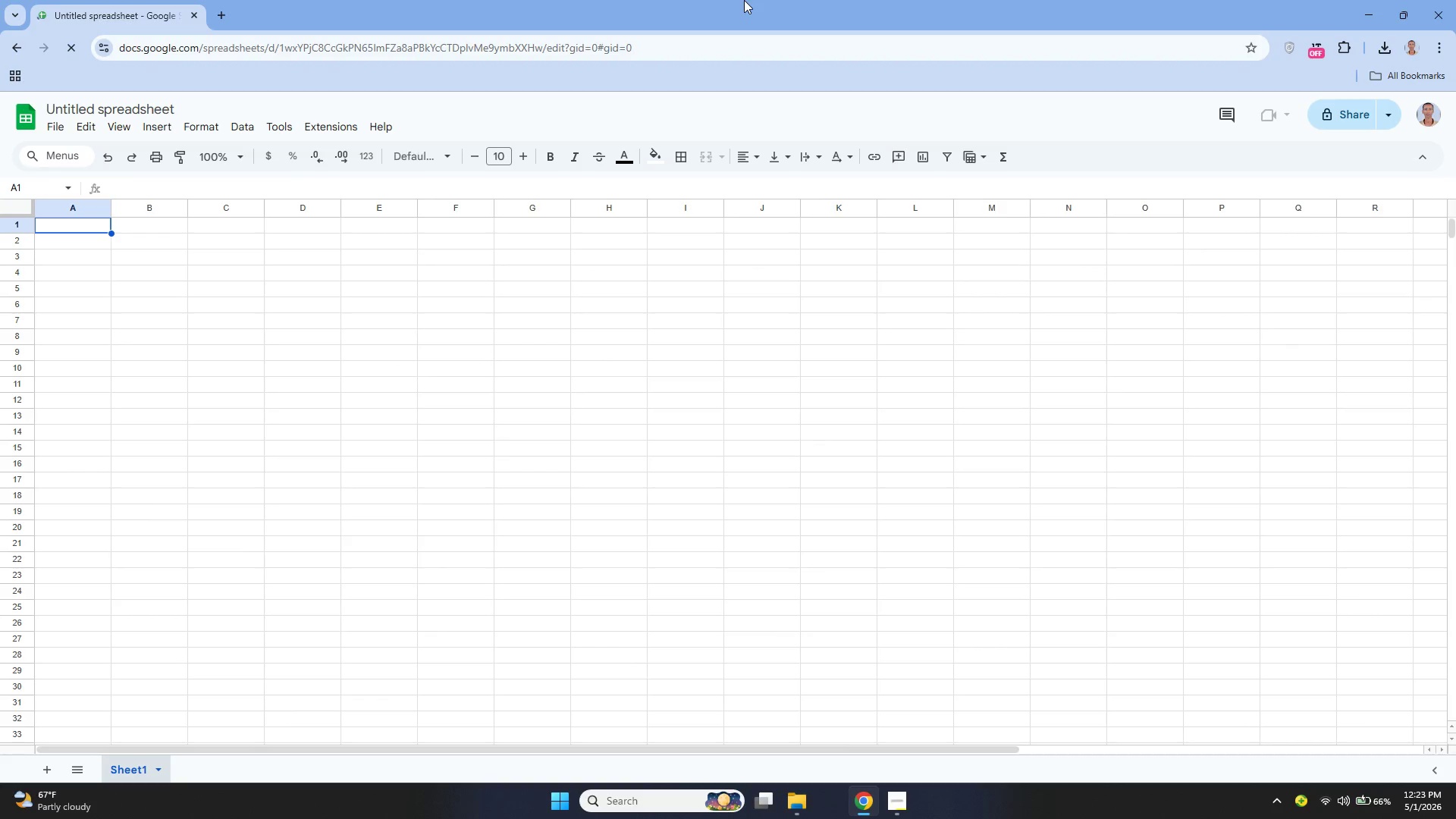 
left_click([1420, 166])
 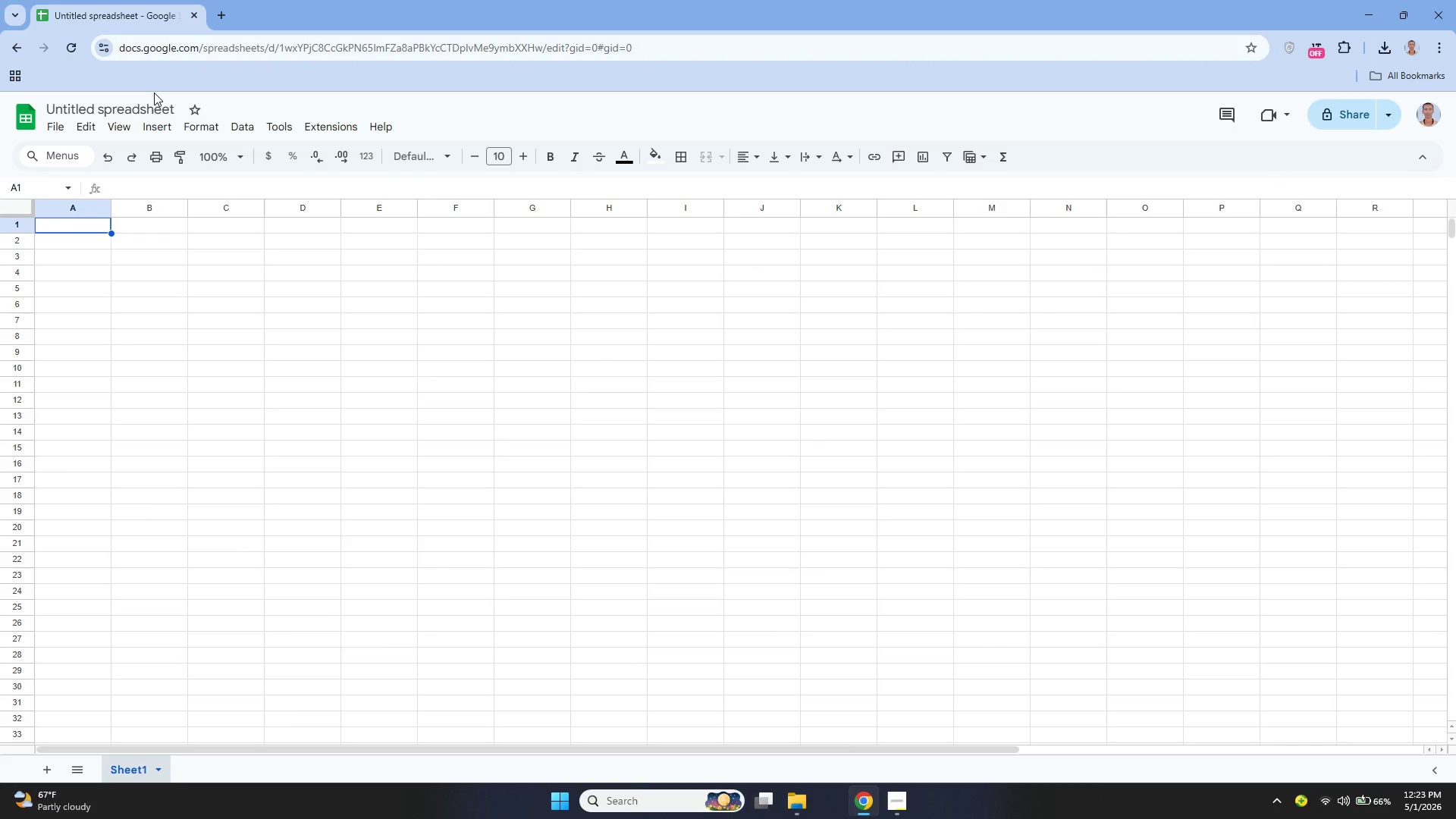 
left_click([168, 106])
 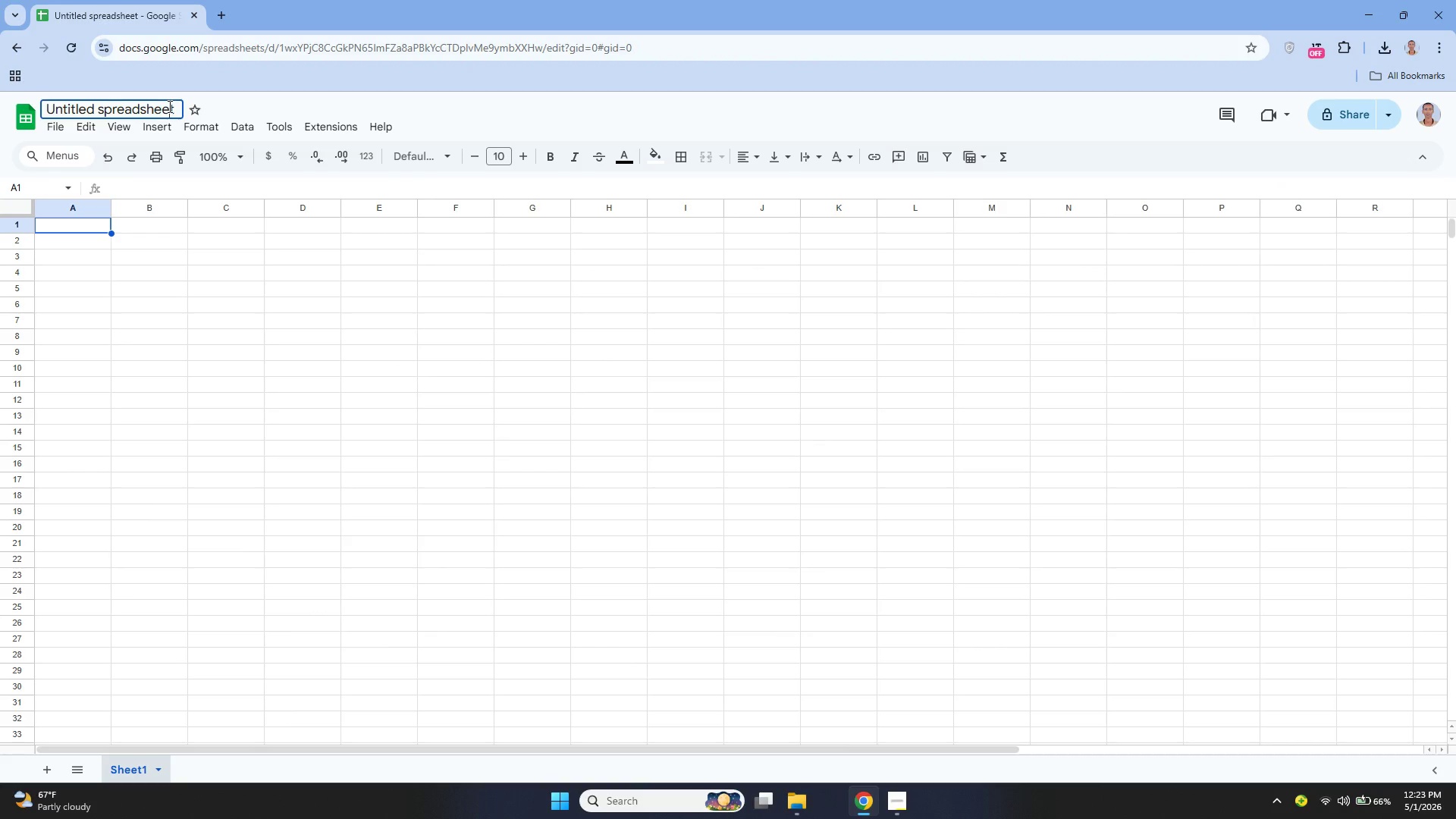 
key(ArrowRight)
 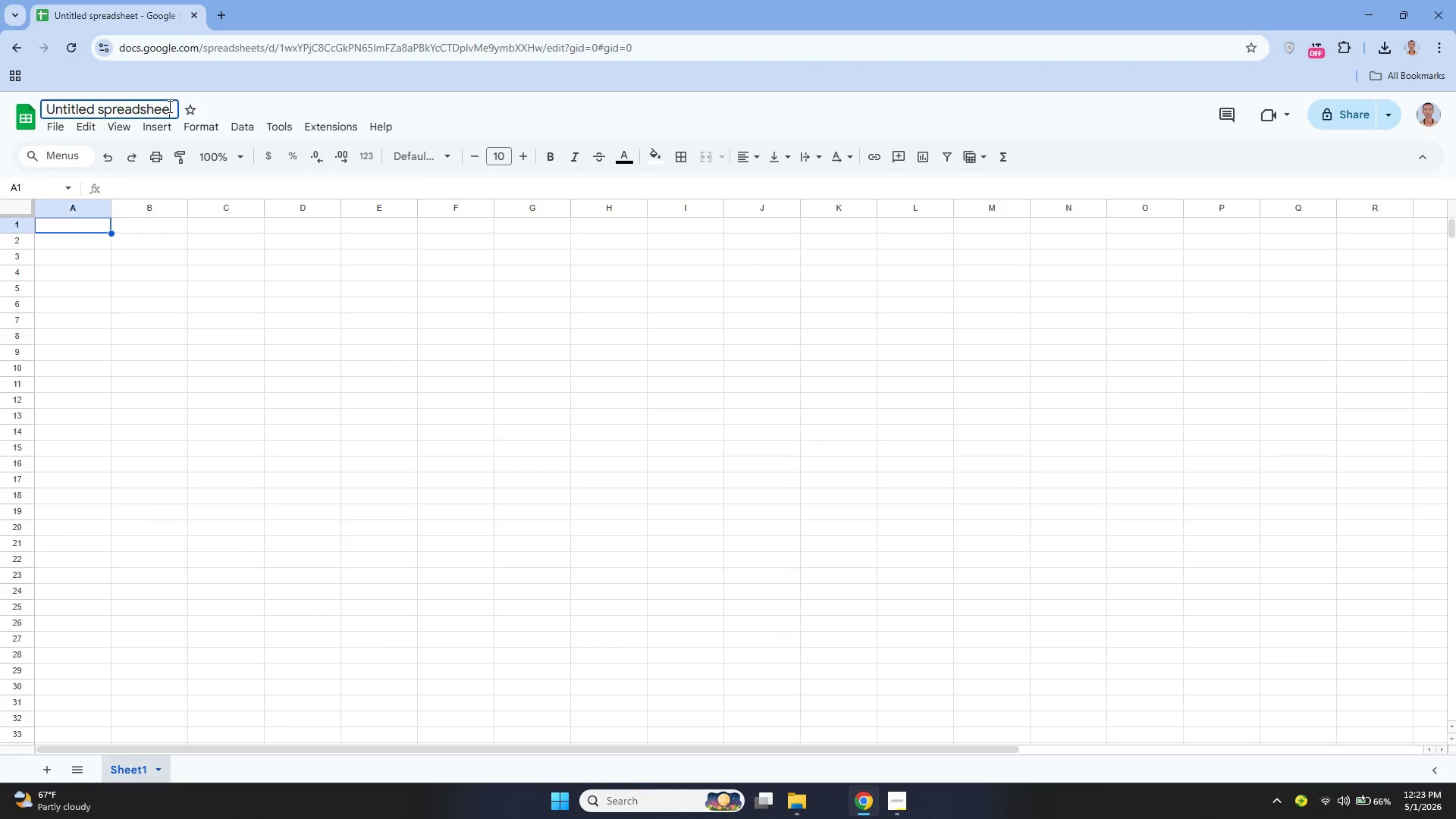 
hold_key(key=Backspace, duration=1.34)
 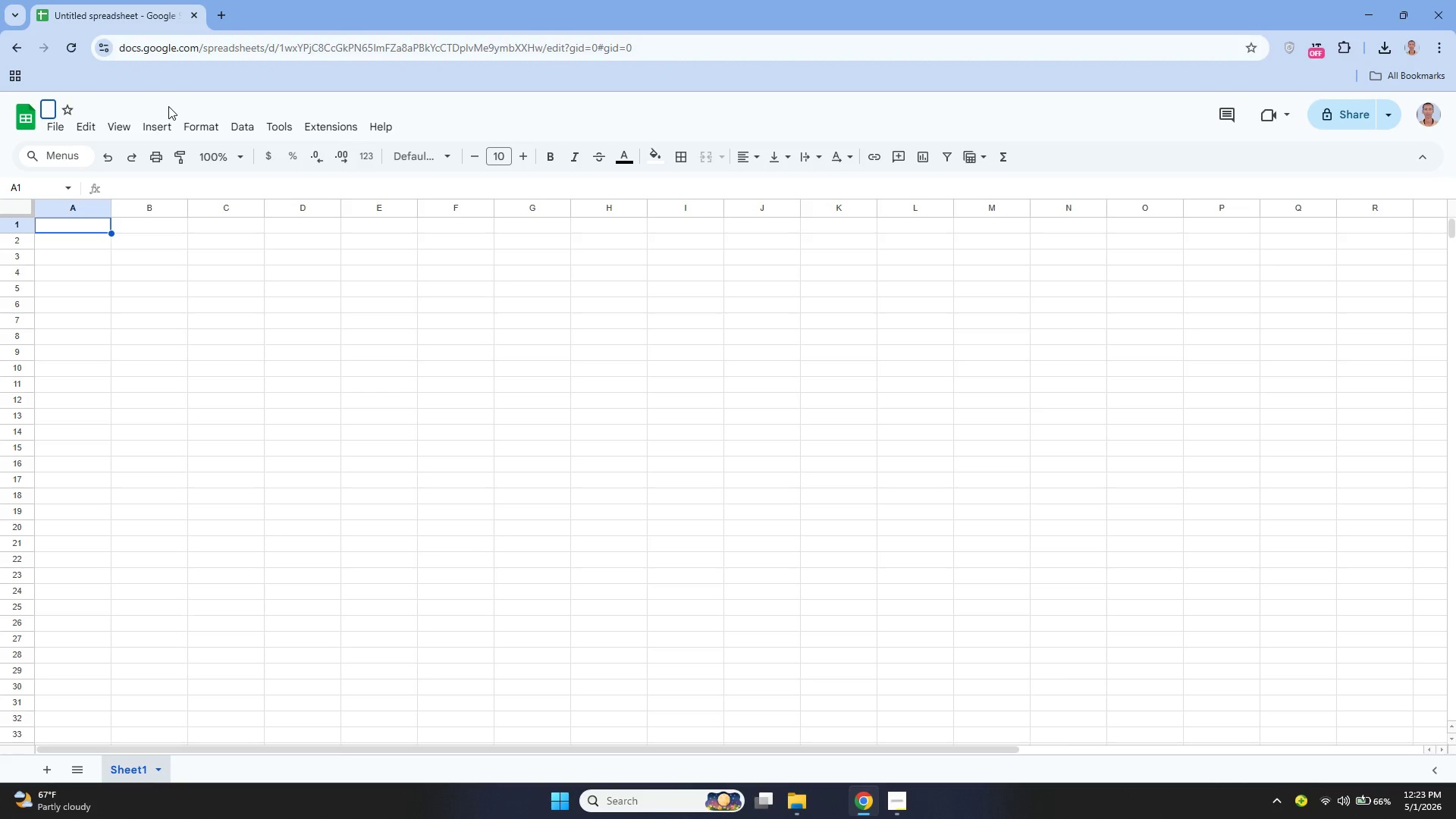 
type(Austing)
key(Backspace)
type( Wellness Market Analysis and Pricing Matrix)
 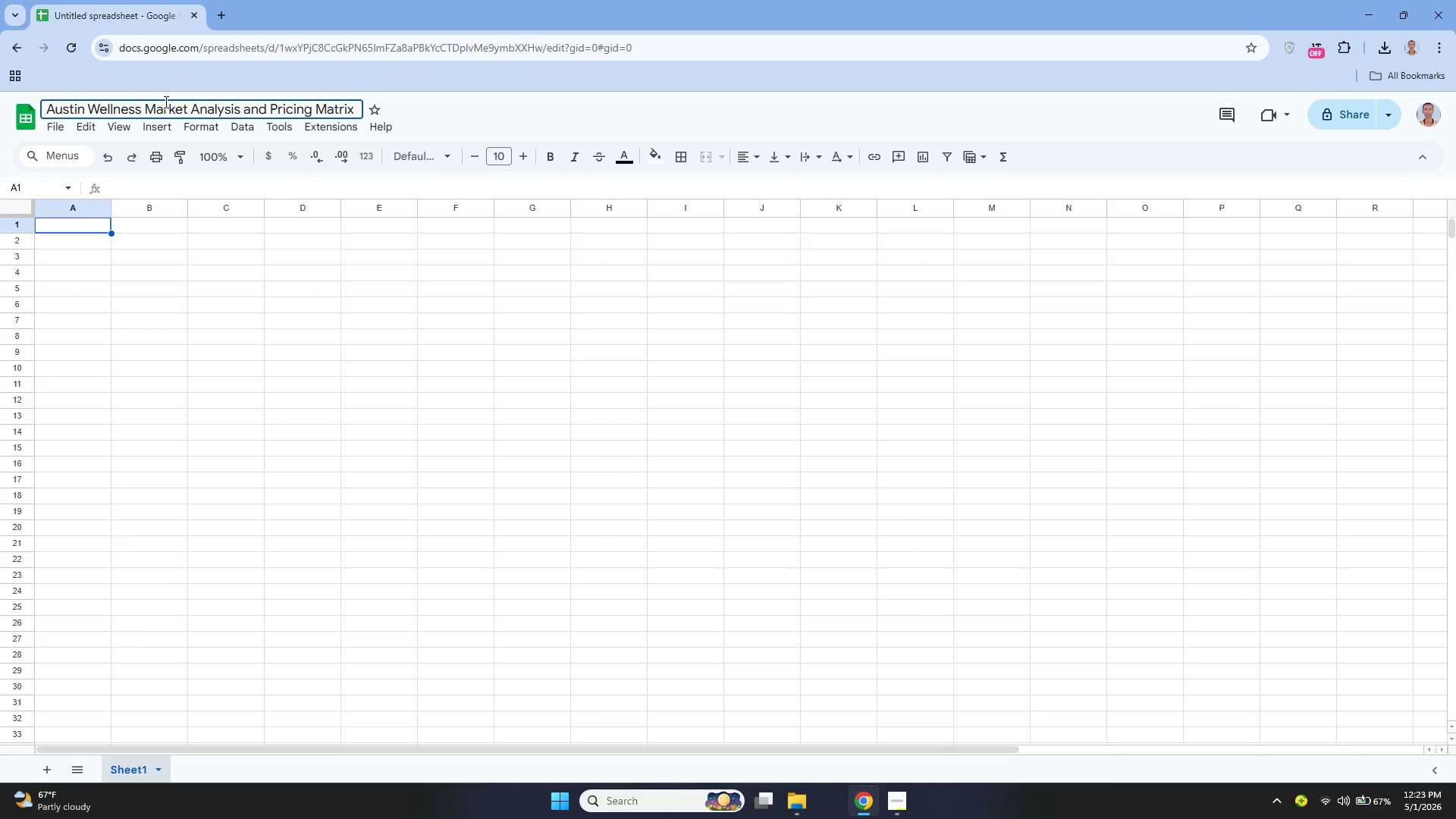 
key(Enter)
 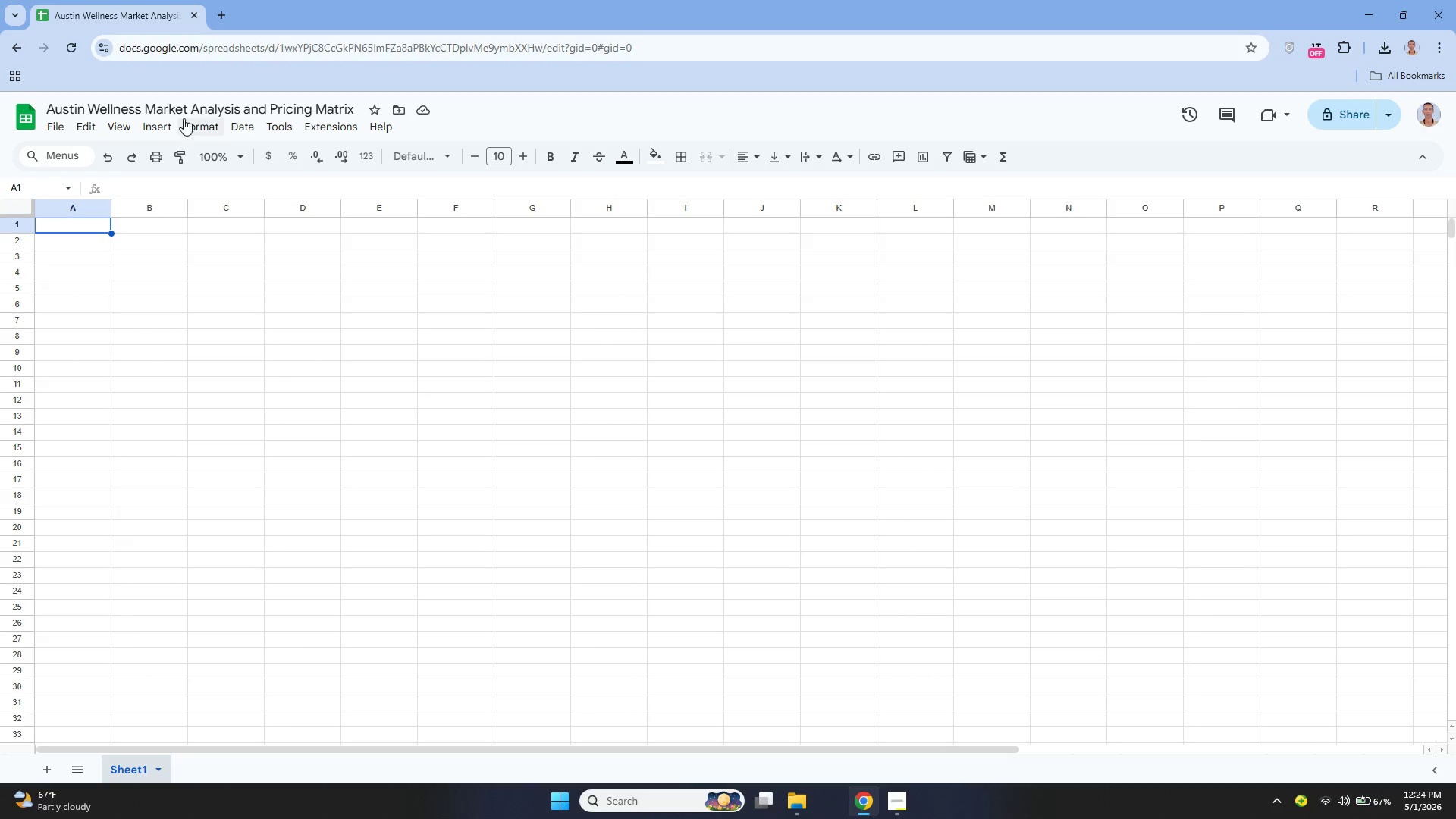 
wait(9.44)
 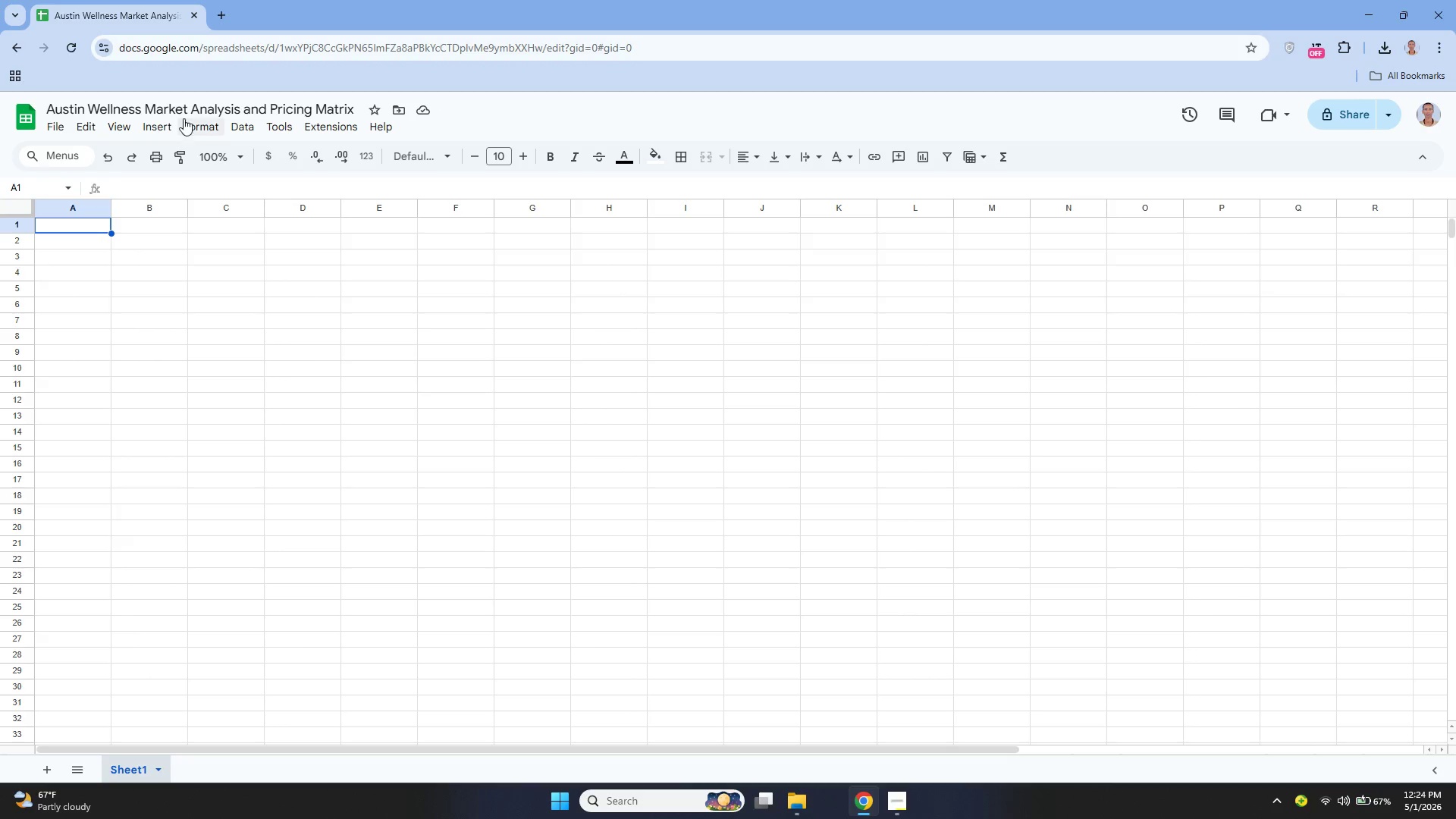 
left_click([63, 130])
 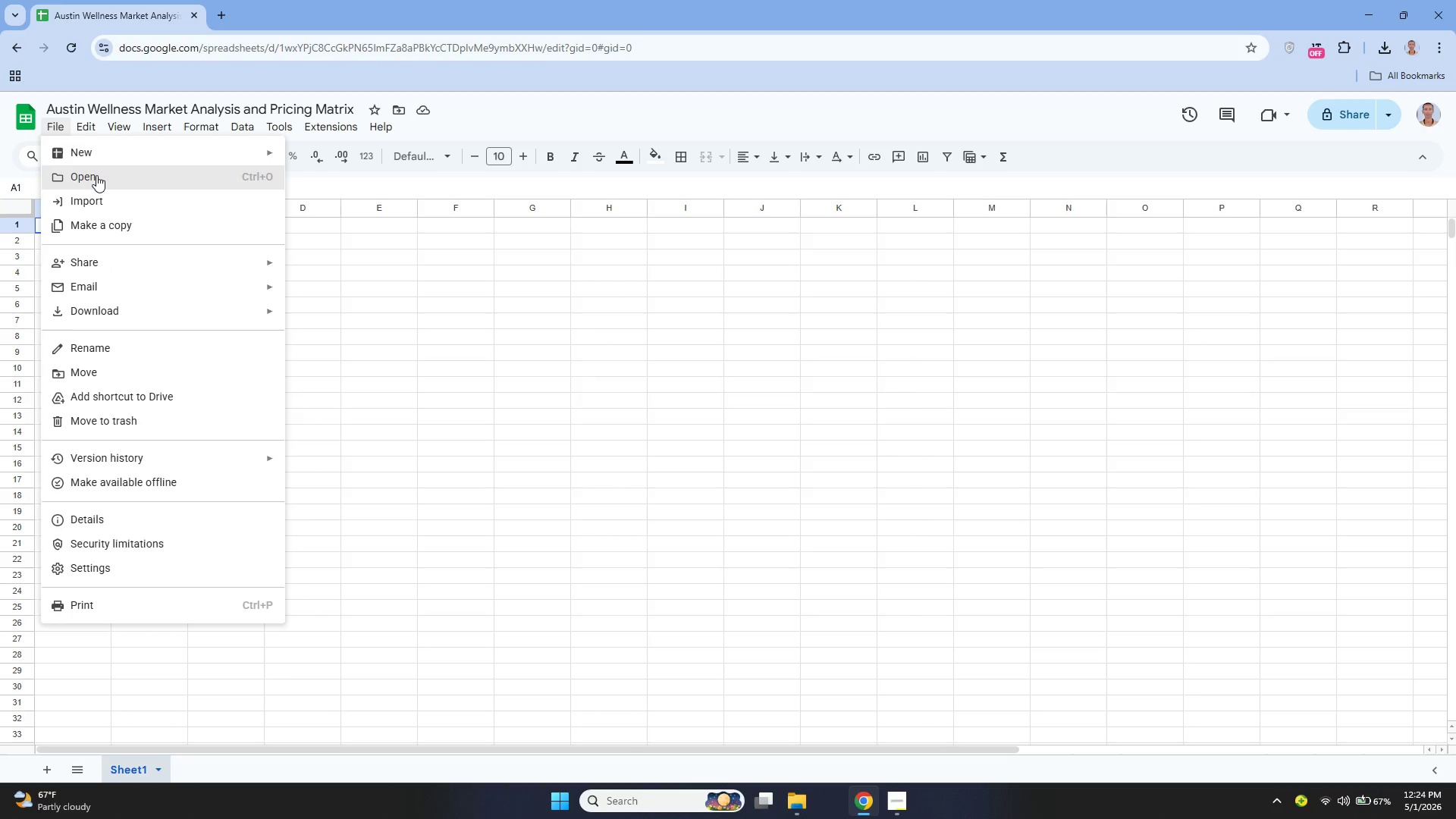 
left_click([96, 175])
 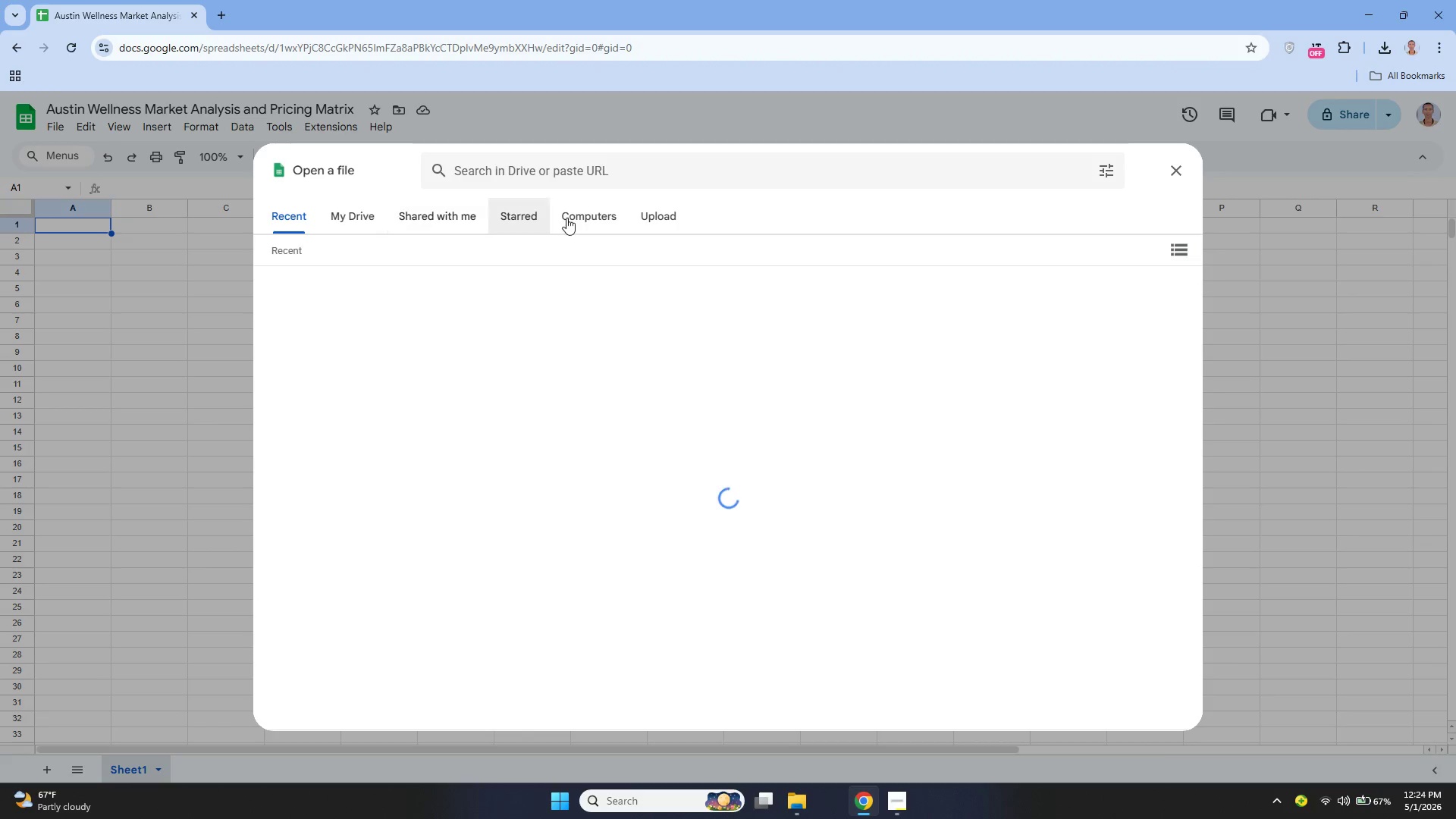 
left_click([646, 227])
 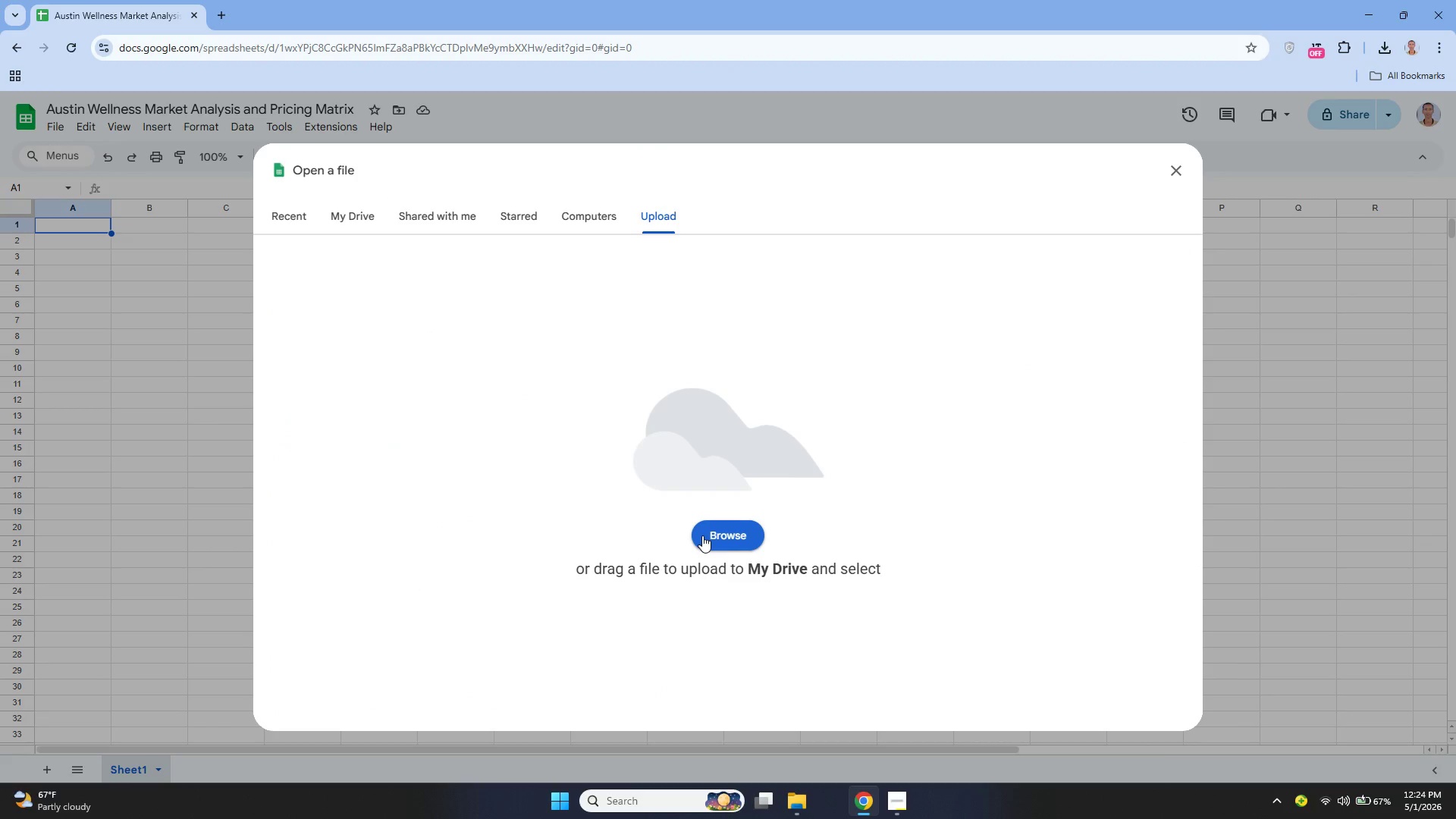 
left_click([702, 535])
 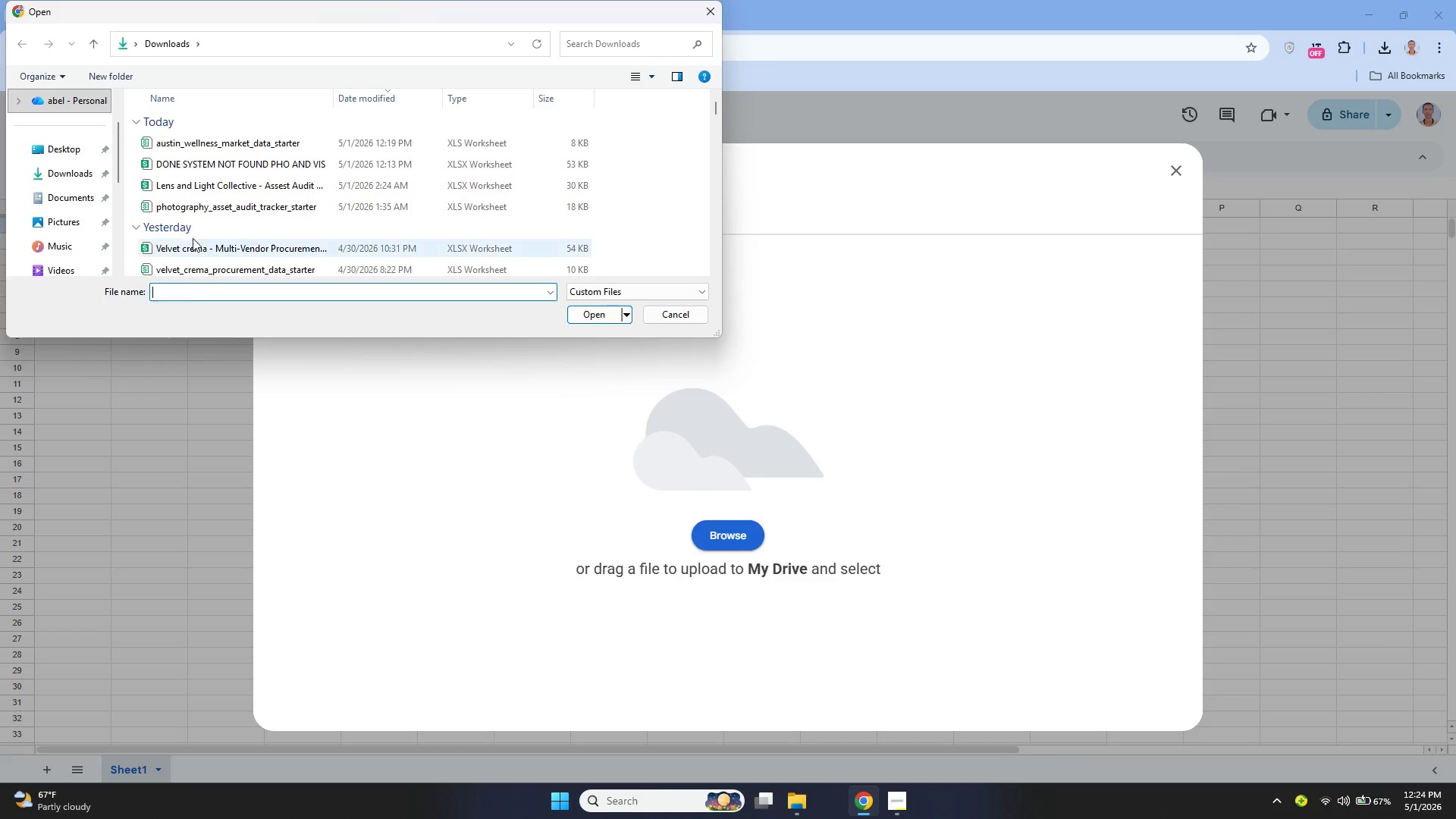 
left_click([234, 146])
 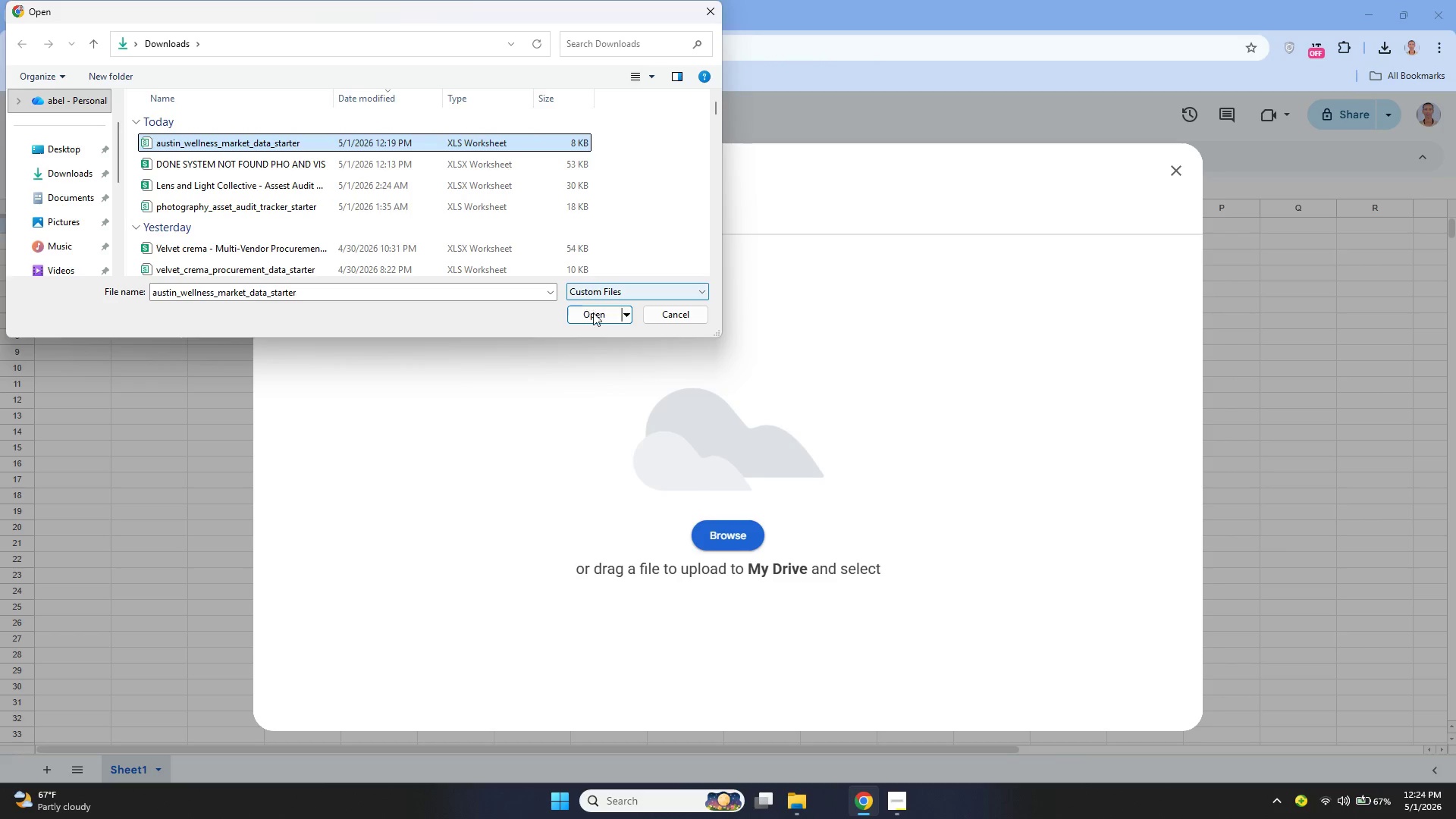 
left_click([594, 315])
 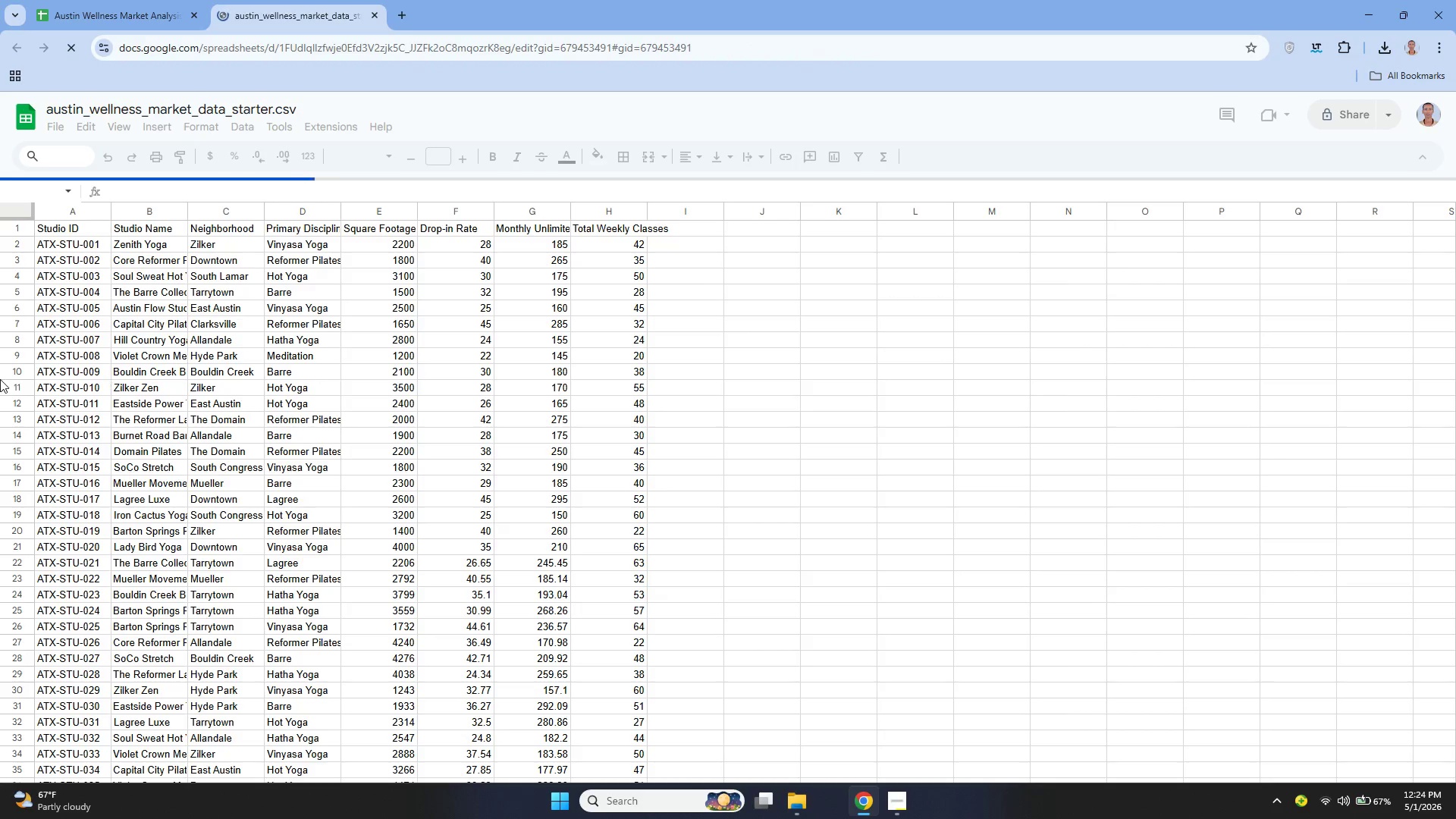 
wait(11.67)
 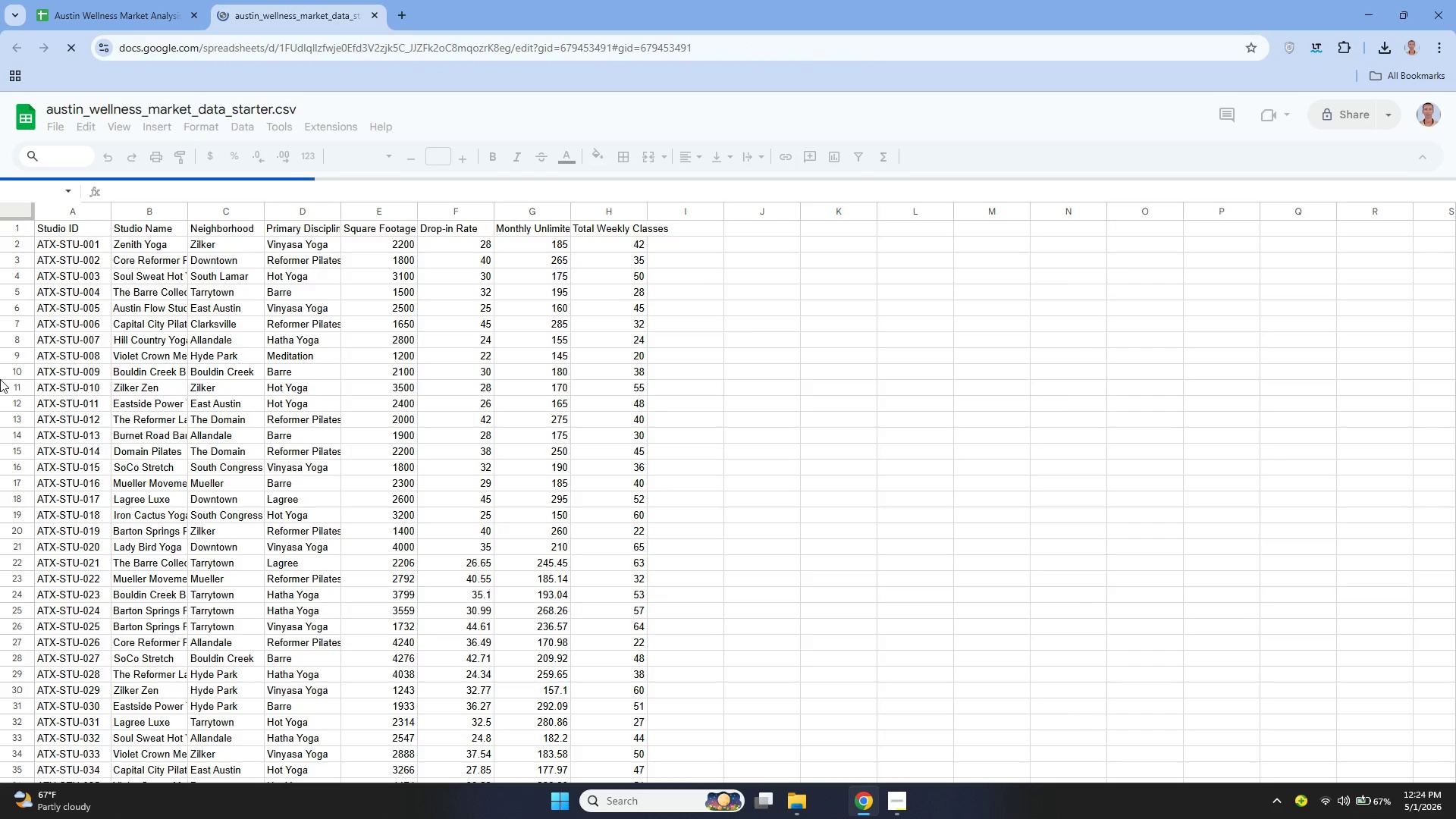 
left_click_drag(start_coordinate=[100, 226], to_coordinate=[636, 549])
 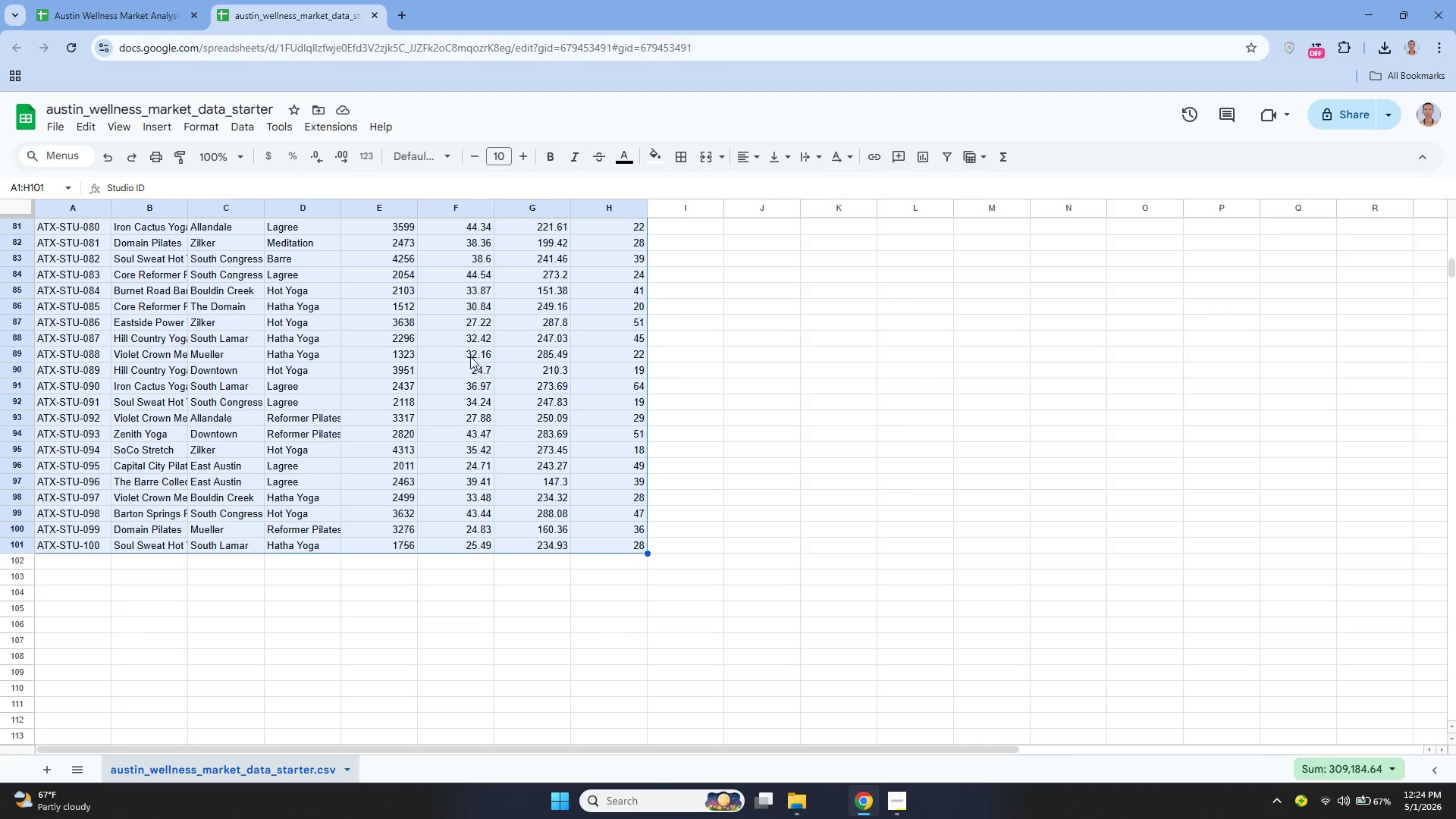 
right_click([469, 356])
 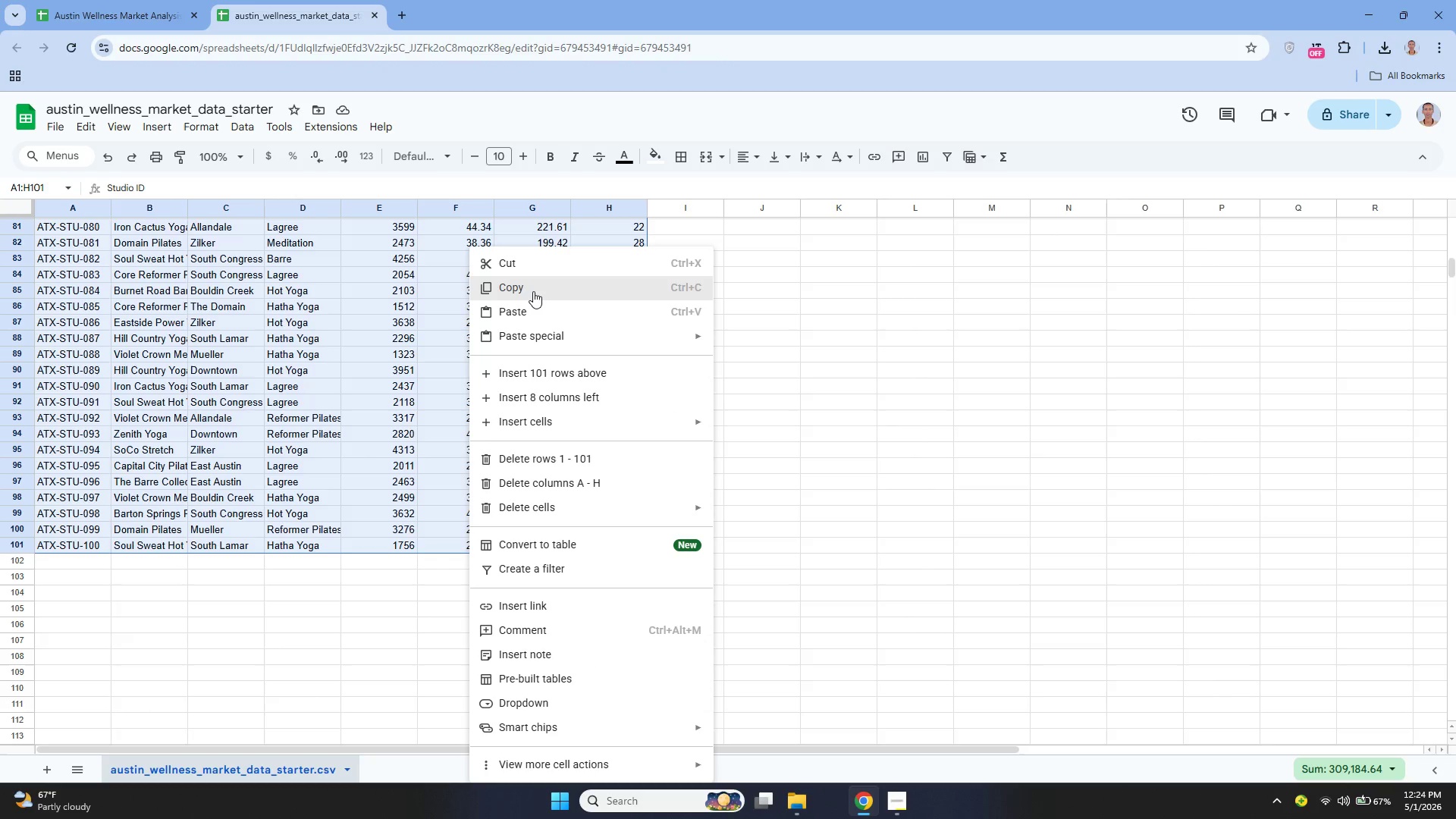 
left_click([535, 286])
 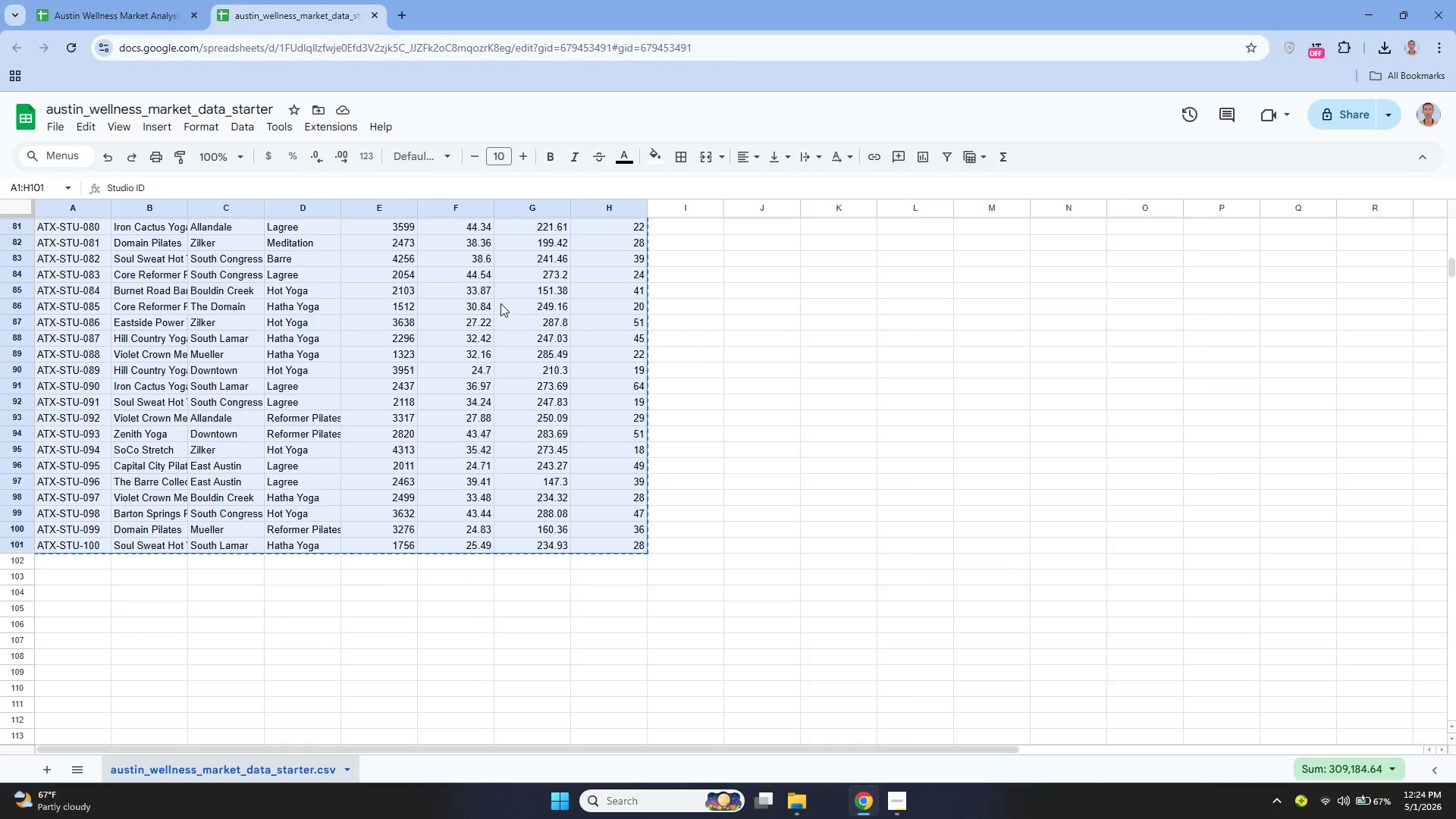 
scroll: coordinate [500, 303], scroll_direction: up, amount: 22.0
 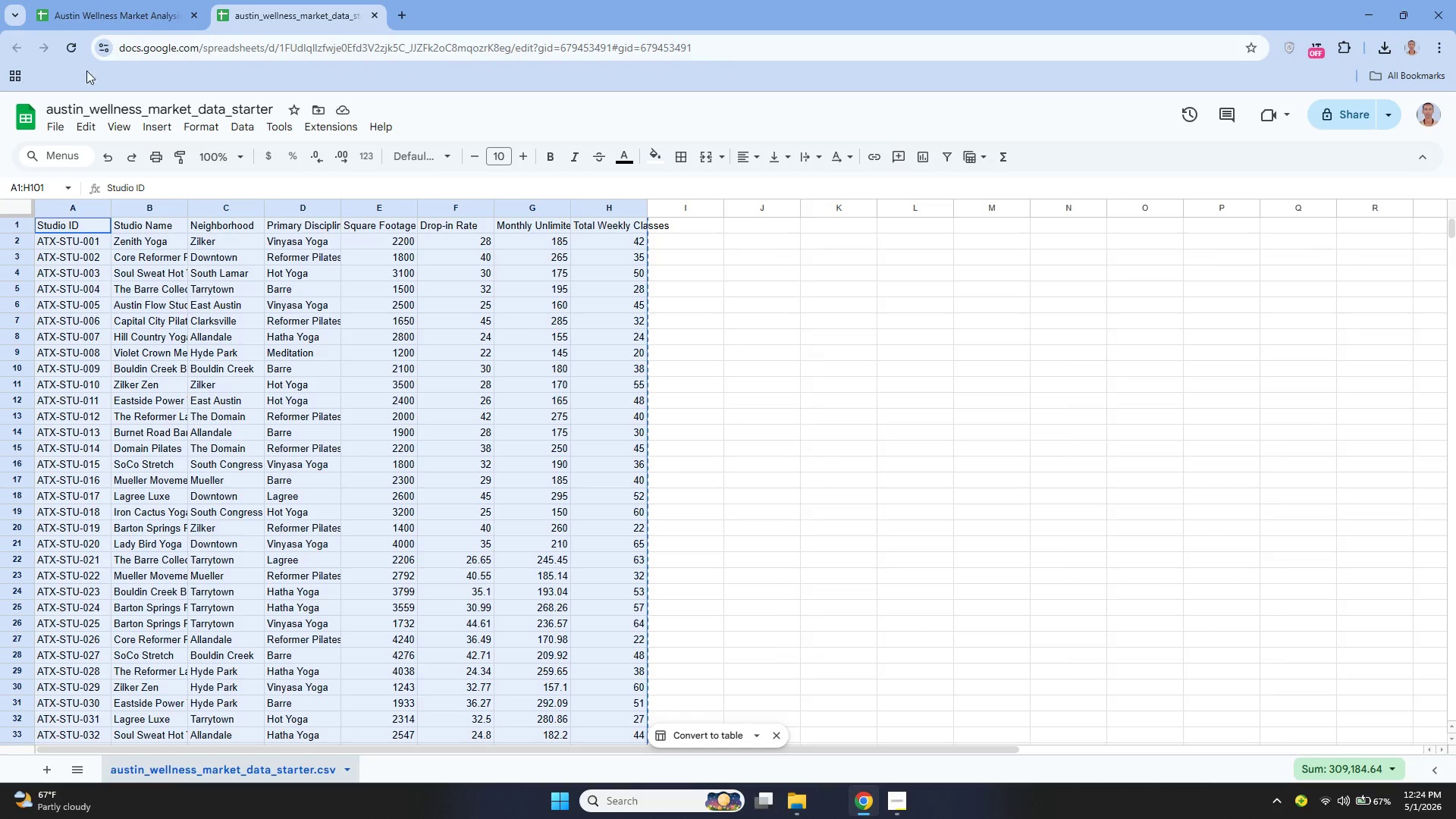 
left_click([84, 5])
 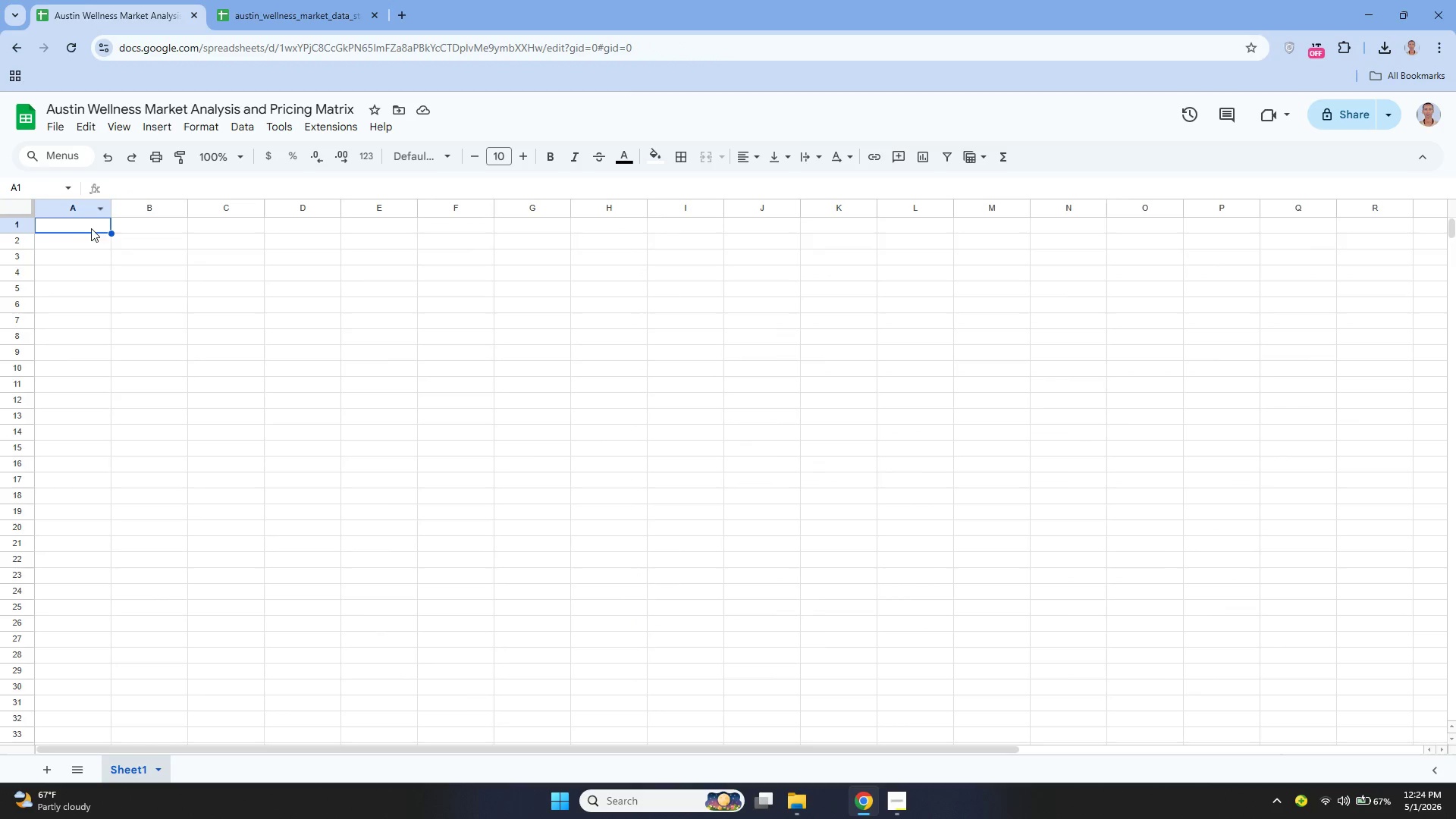 
right_click([90, 221])
 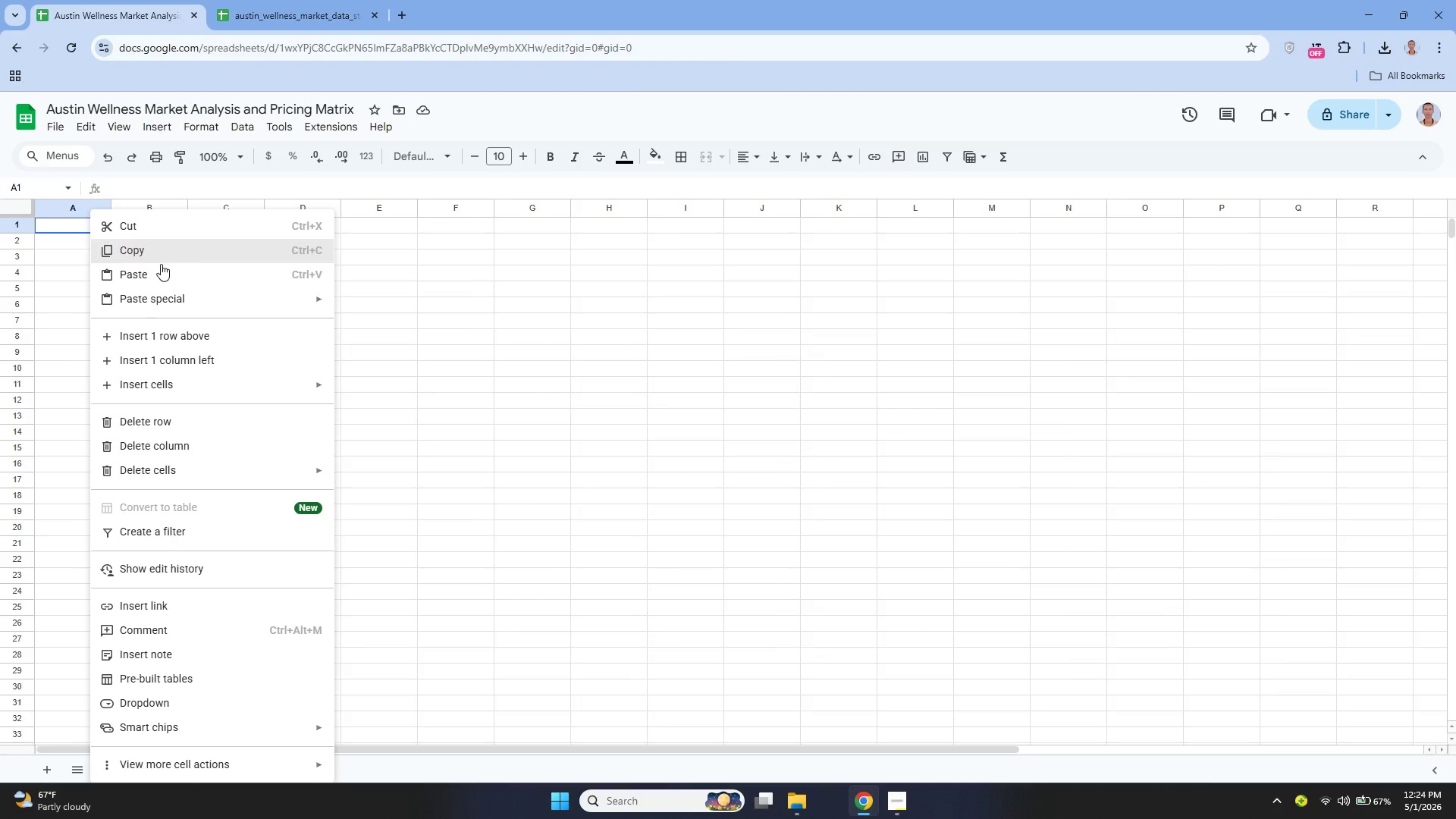 
left_click([162, 268])
 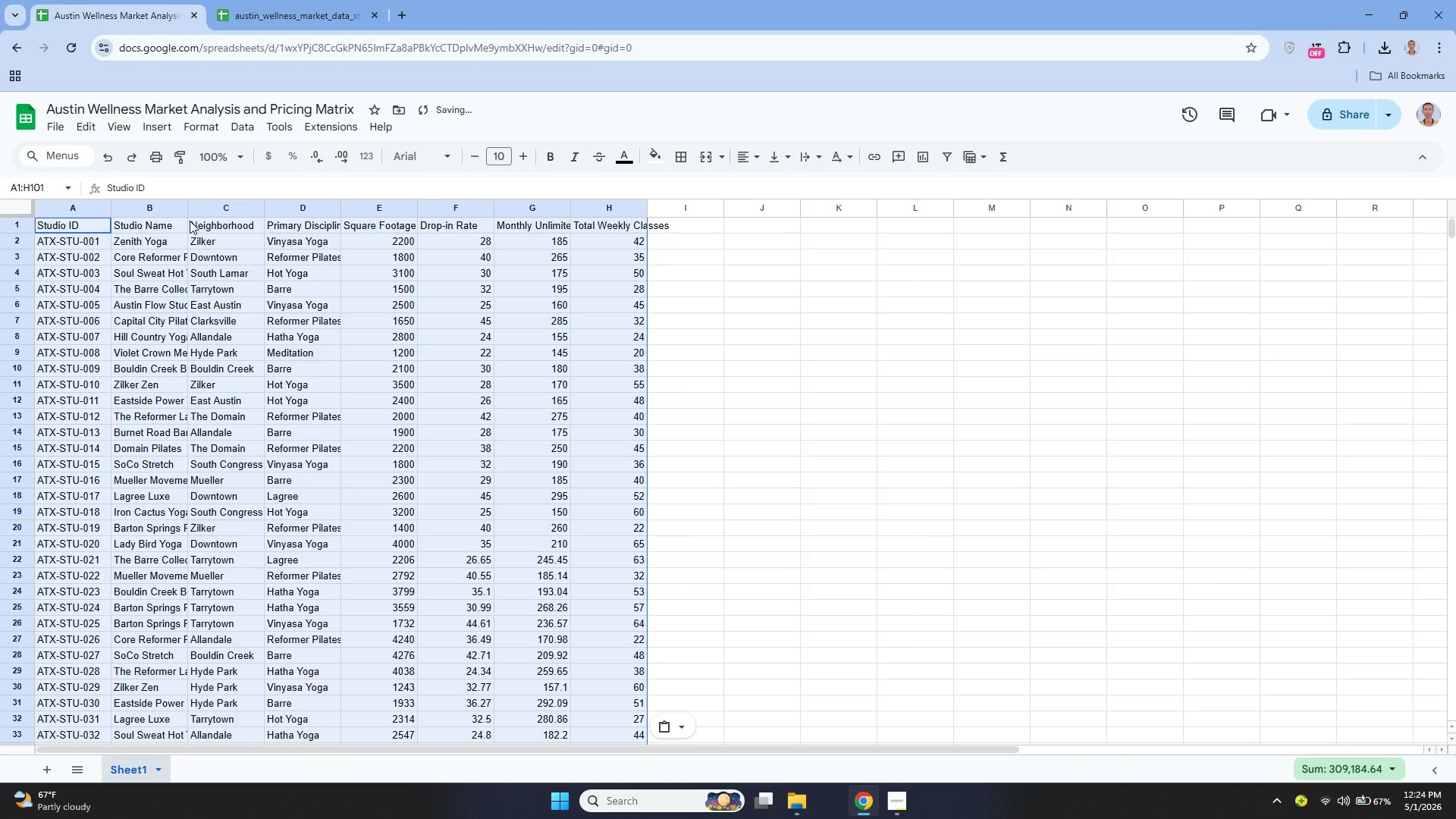 
left_click_drag(start_coordinate=[190, 208], to_coordinate=[238, 251])
 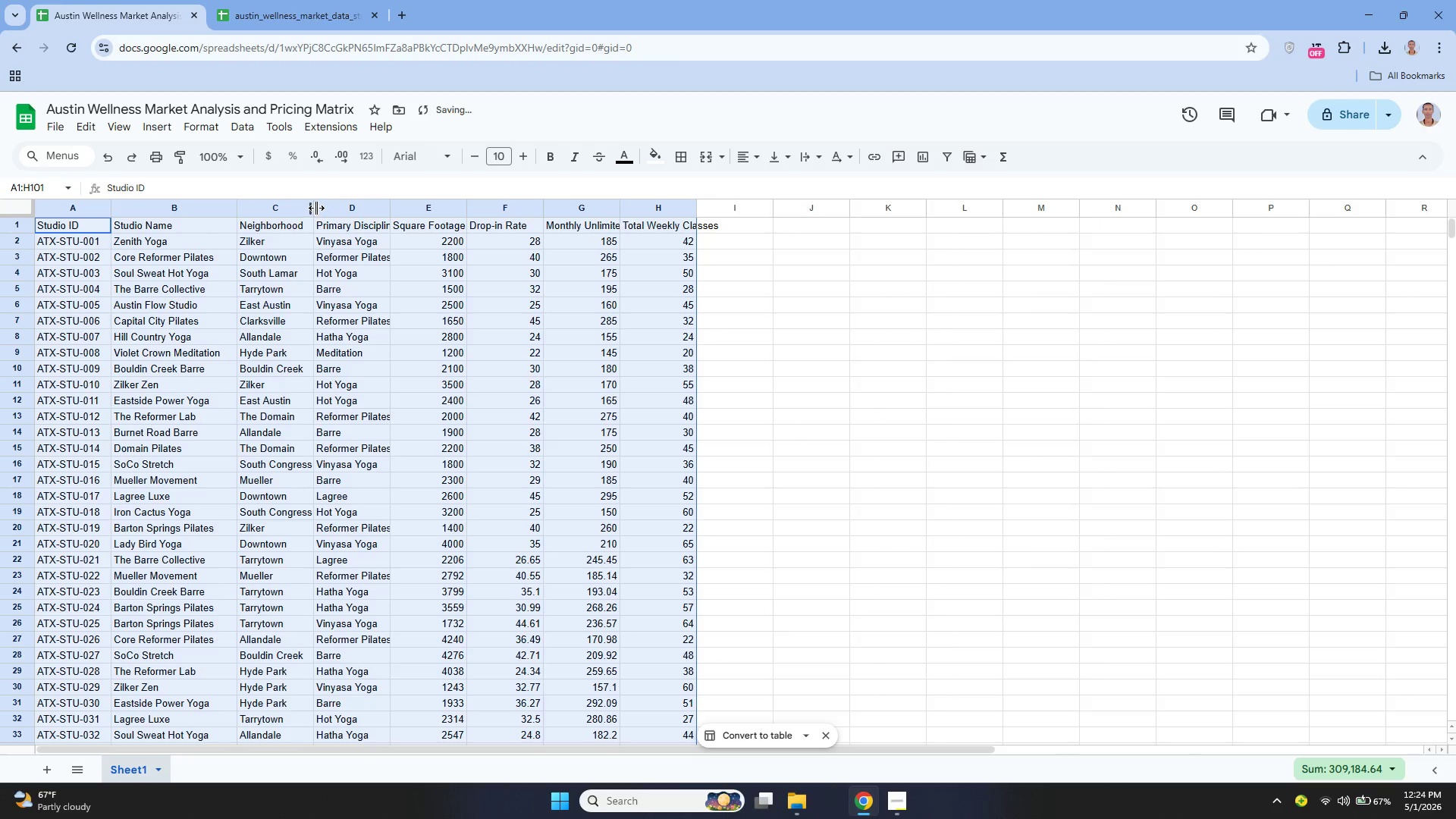 
left_click_drag(start_coordinate=[315, 206], to_coordinate=[338, 229])
 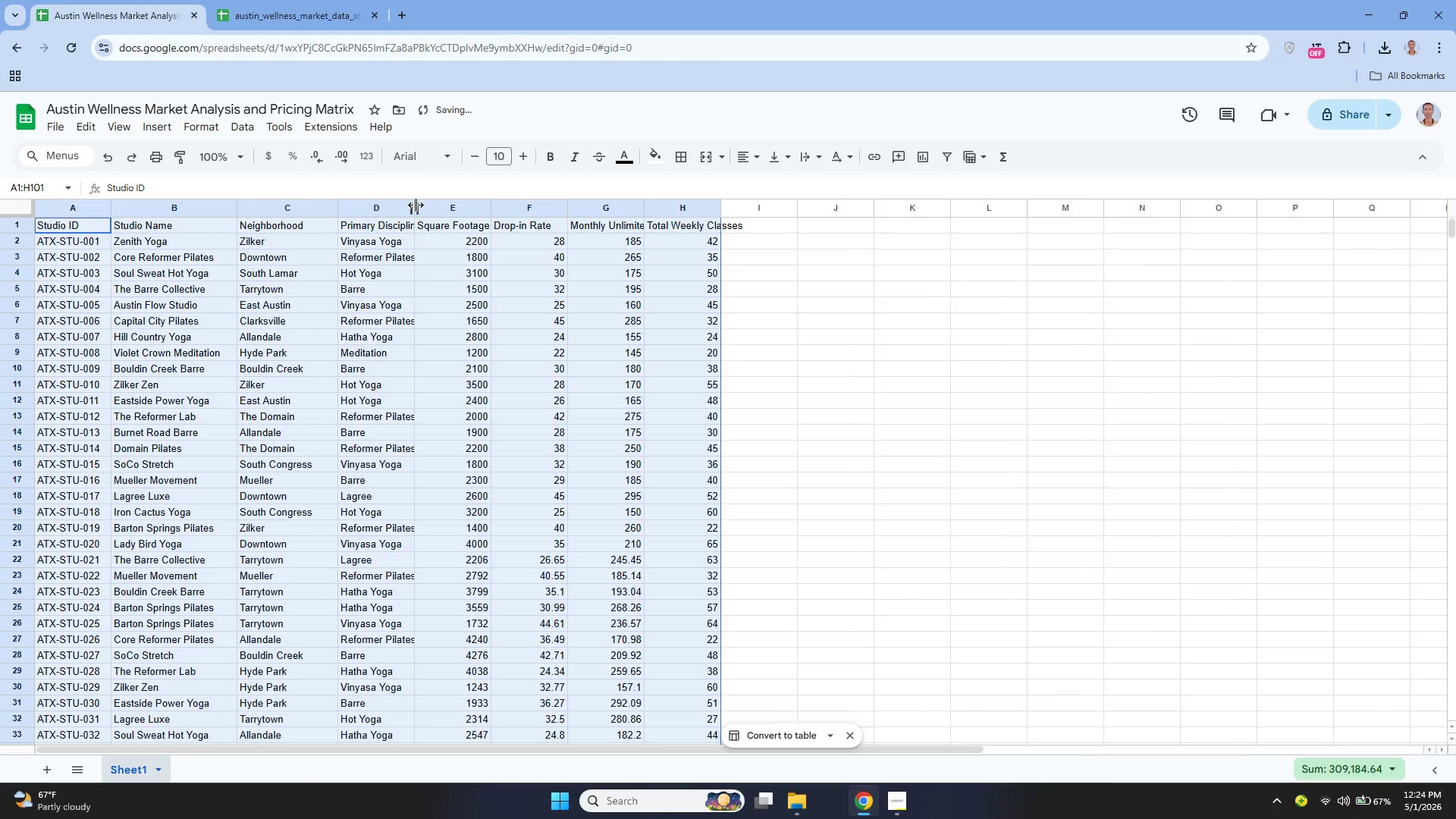 
left_click_drag(start_coordinate=[416, 205], to_coordinate=[453, 241])
 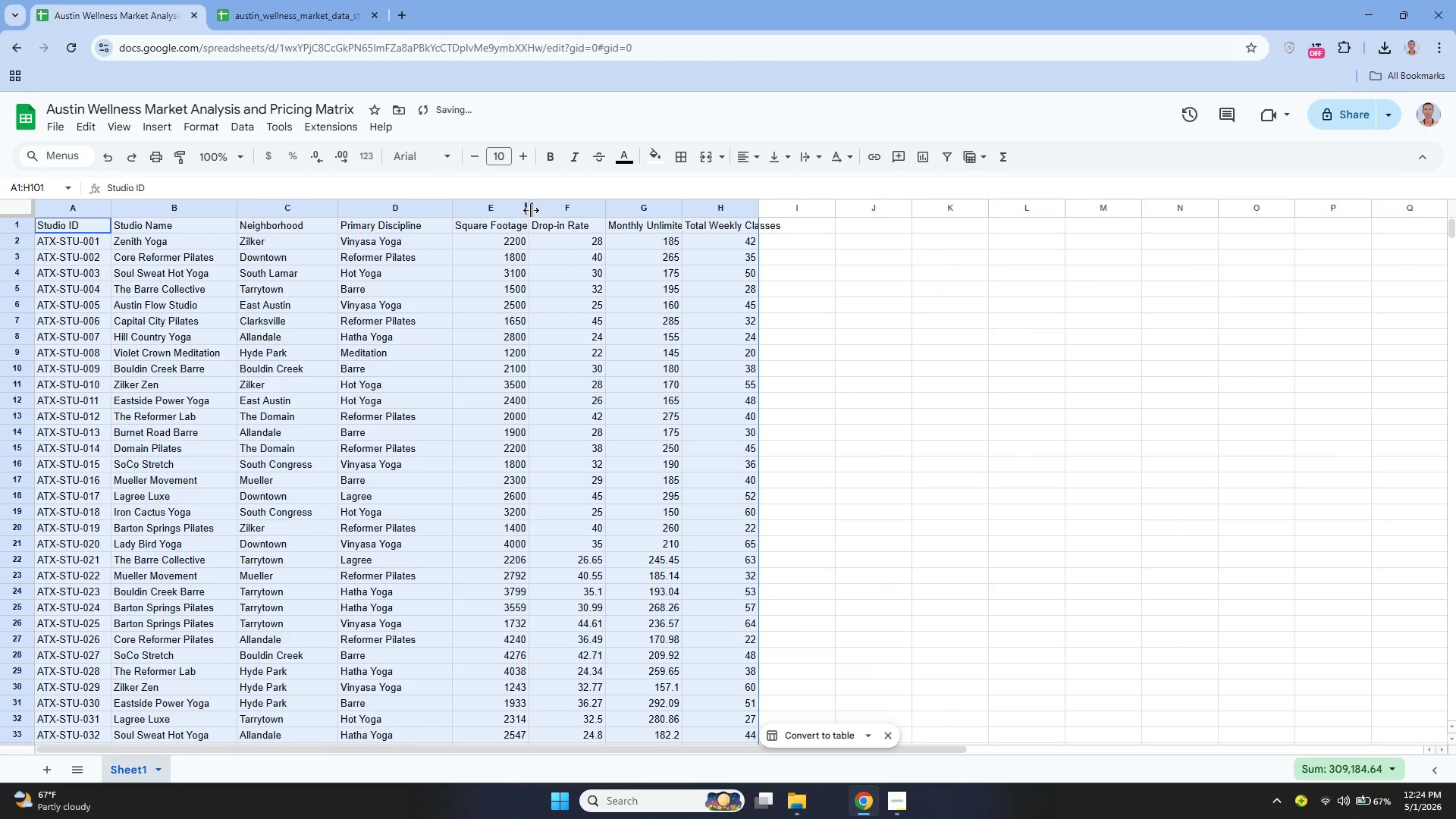 
left_click_drag(start_coordinate=[530, 204], to_coordinate=[560, 233])
 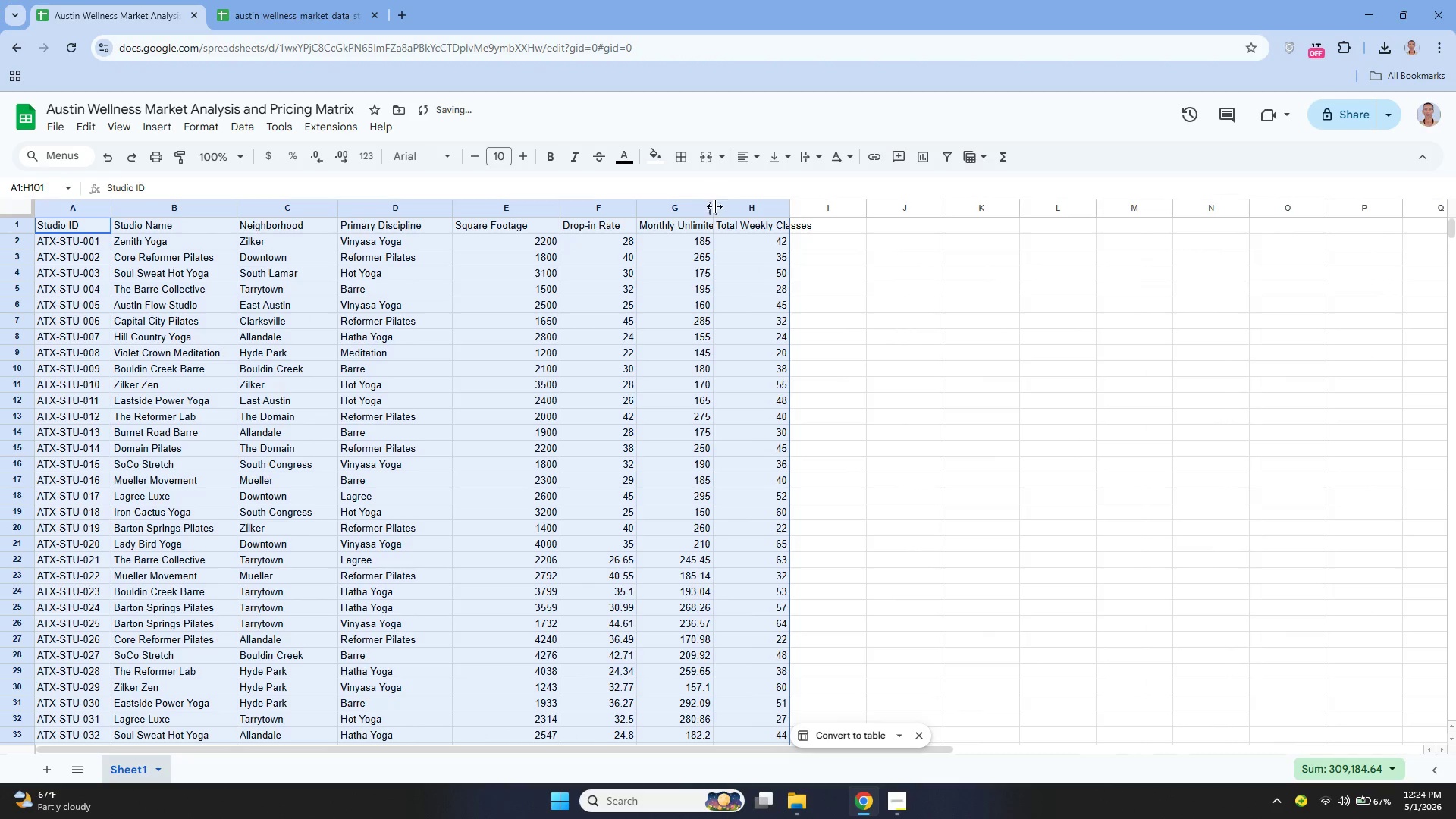 
left_click_drag(start_coordinate=[714, 213], to_coordinate=[730, 235])
 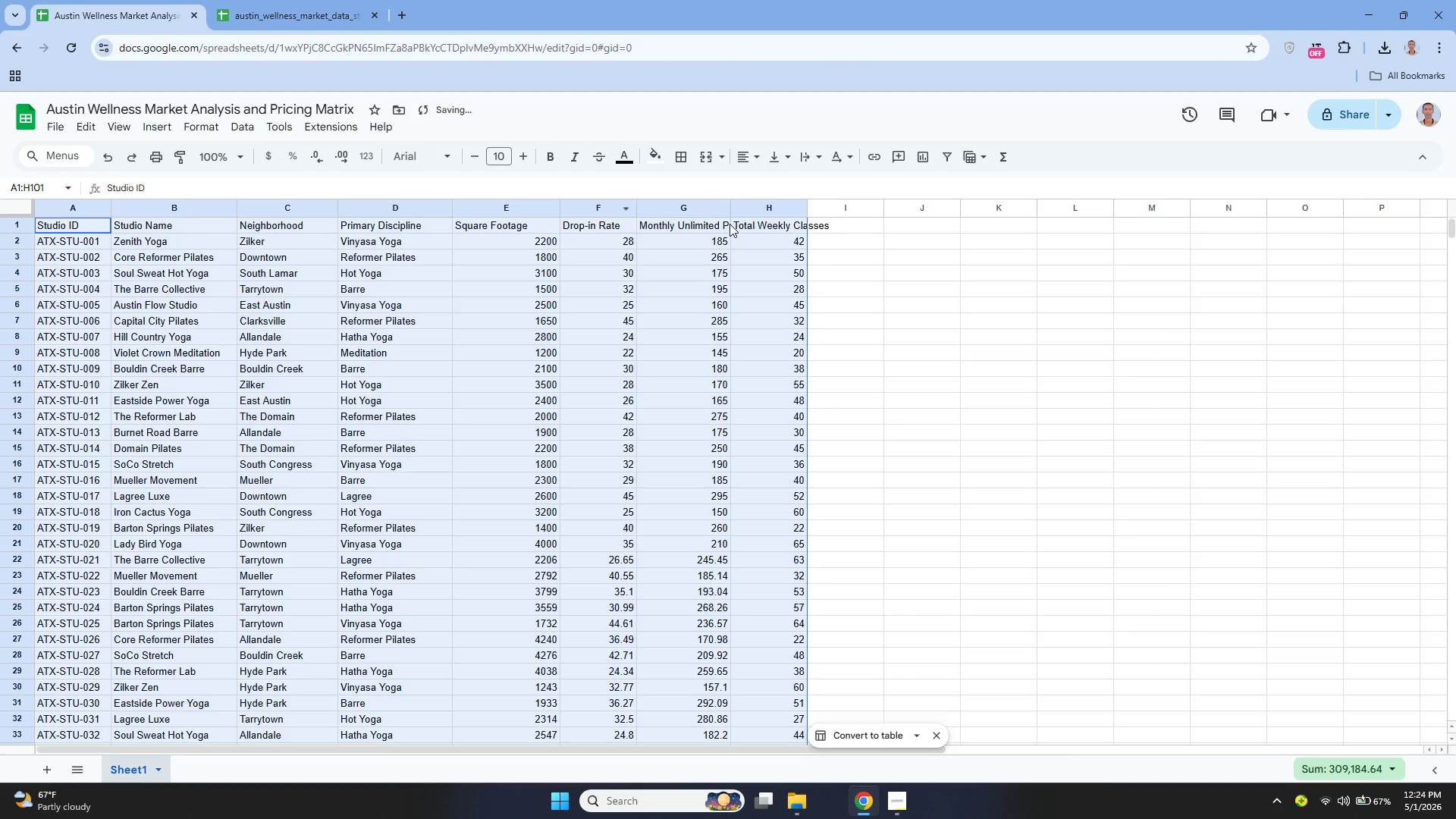 
left_click_drag(start_coordinate=[730, 212], to_coordinate=[777, 225])
 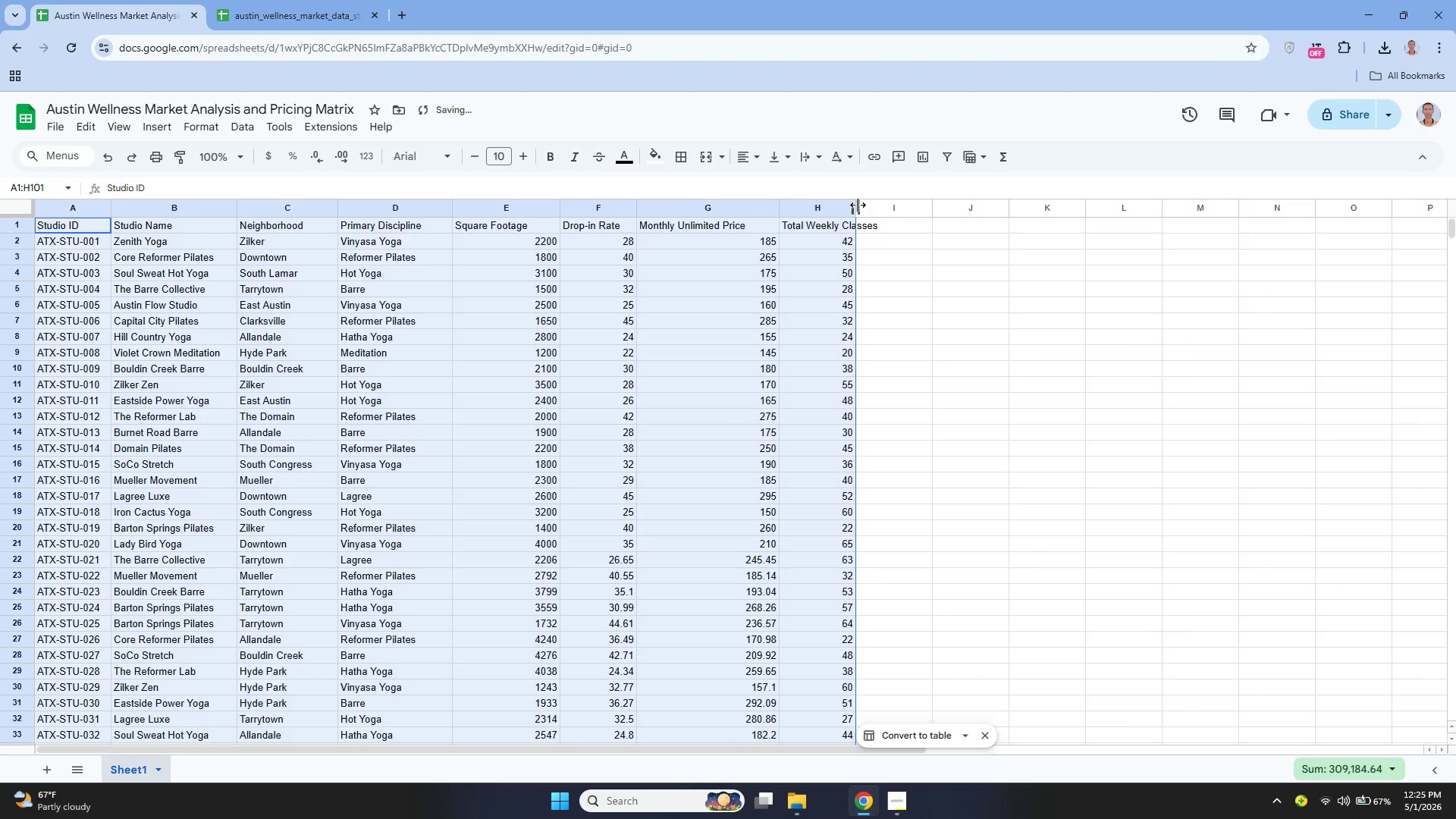 
left_click_drag(start_coordinate=[855, 203], to_coordinate=[909, 220])
 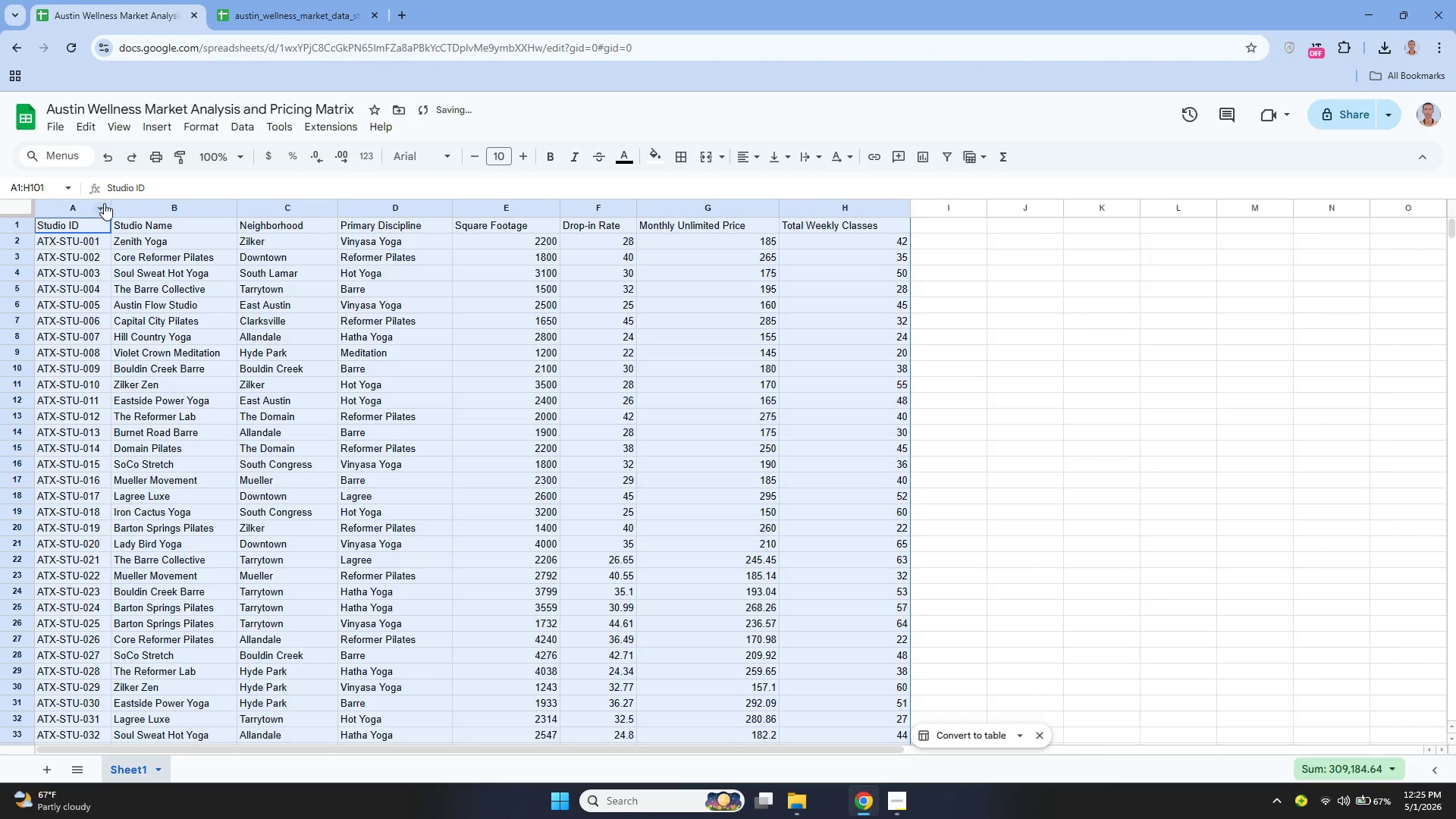 
left_click_drag(start_coordinate=[111, 206], to_coordinate=[140, 223])
 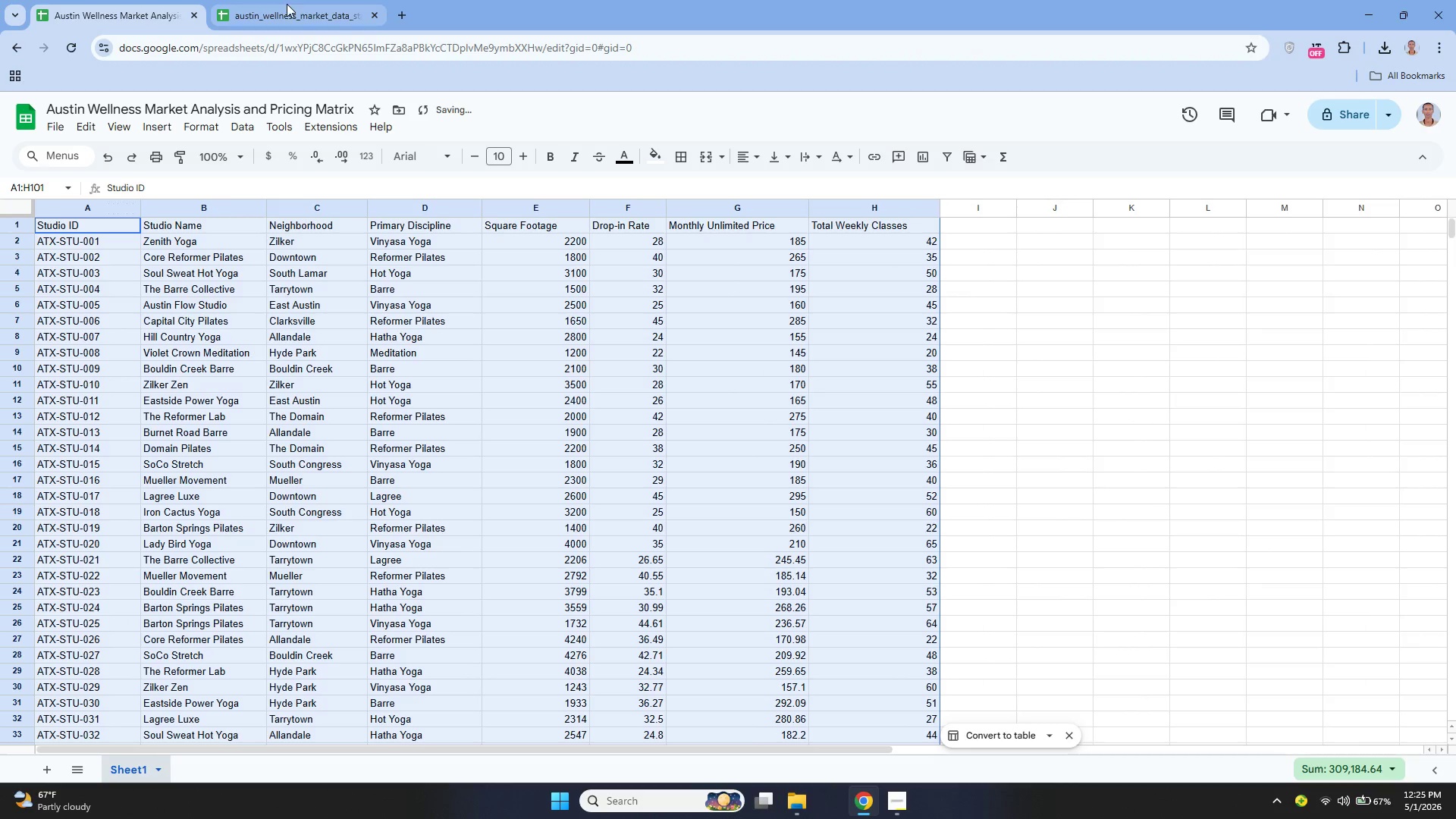 
left_click([287, 4])
 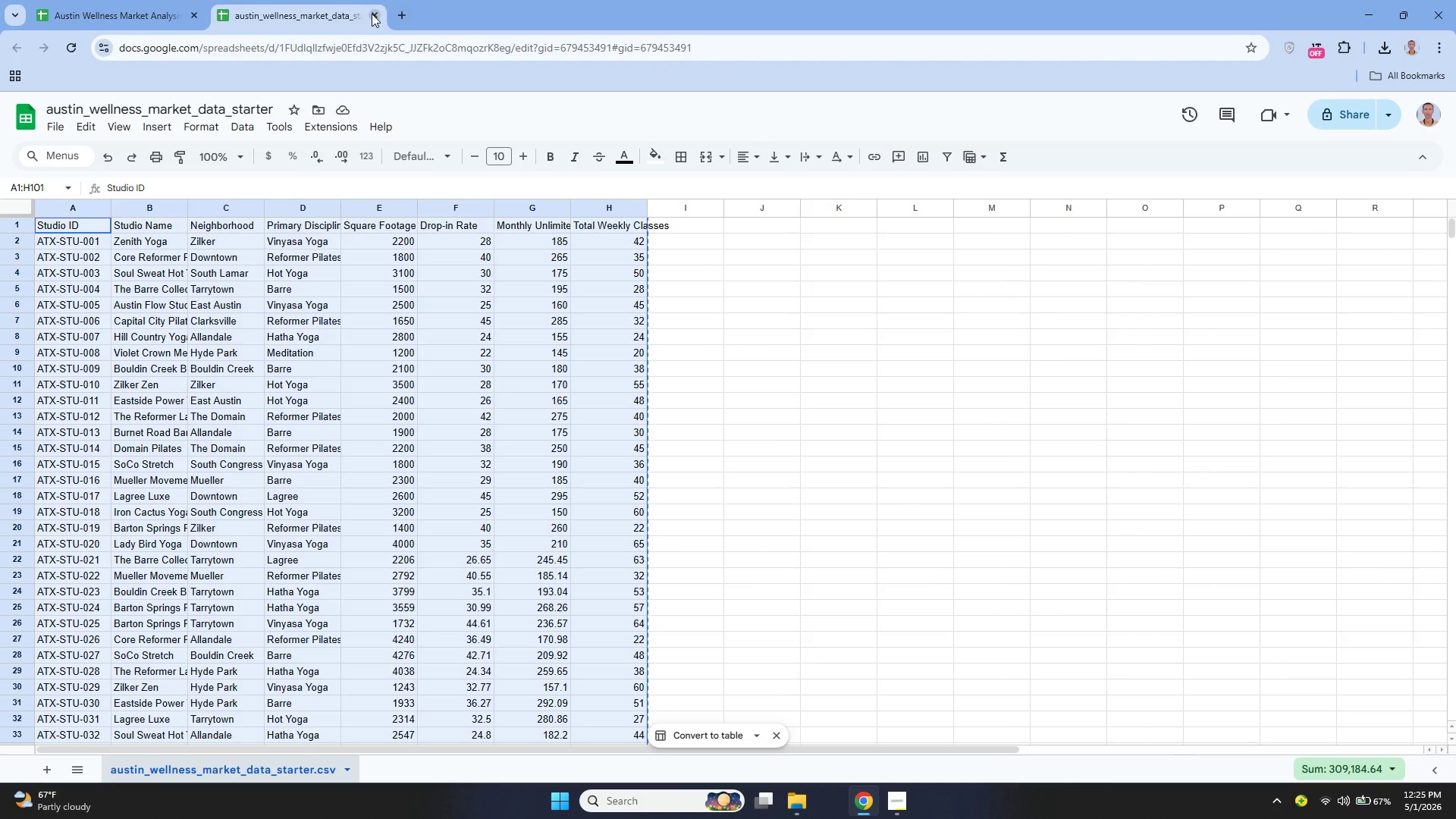 
left_click([372, 14])
 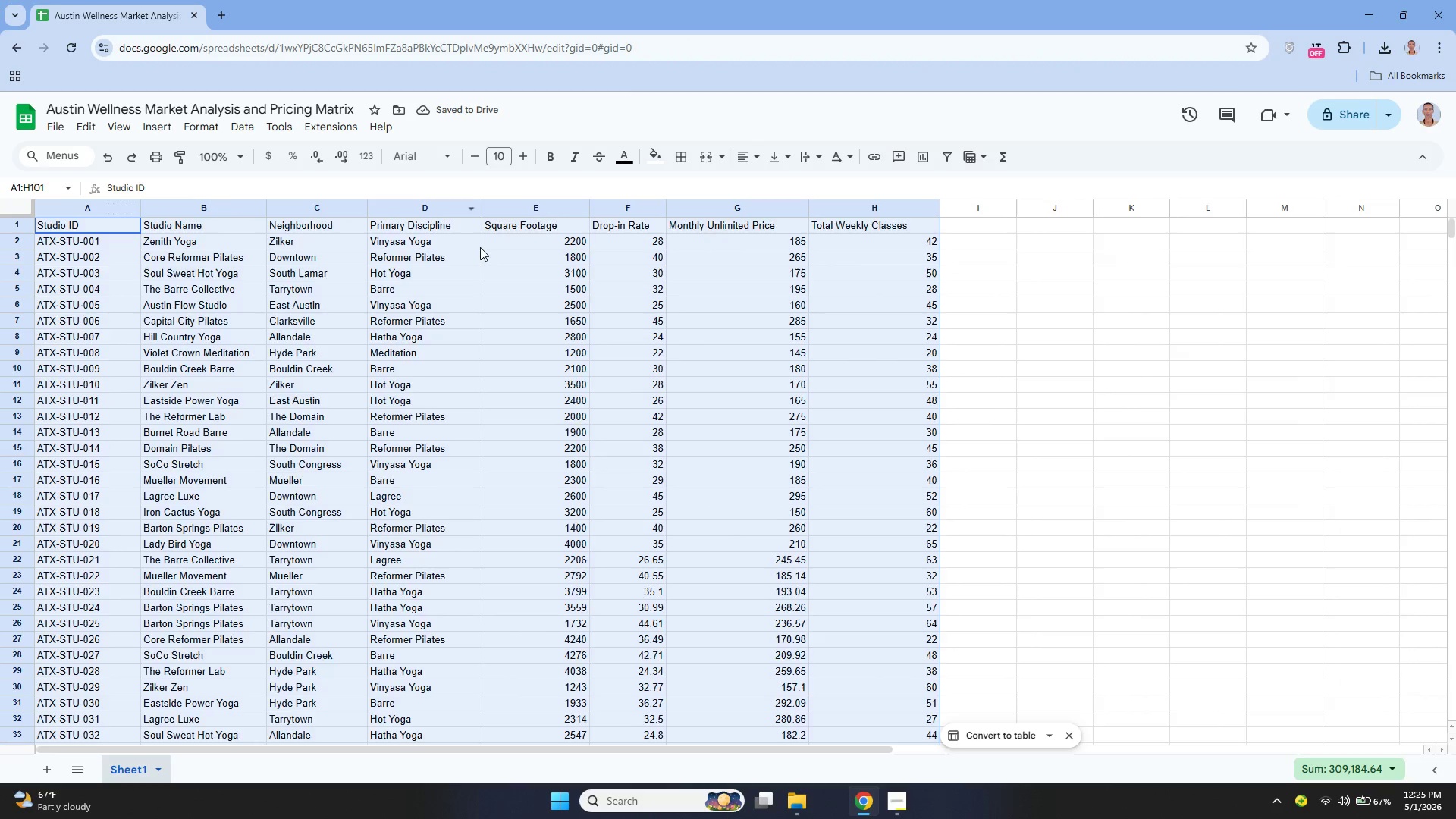 
scroll: coordinate [488, 246], scroll_direction: down, amount: 19.0
 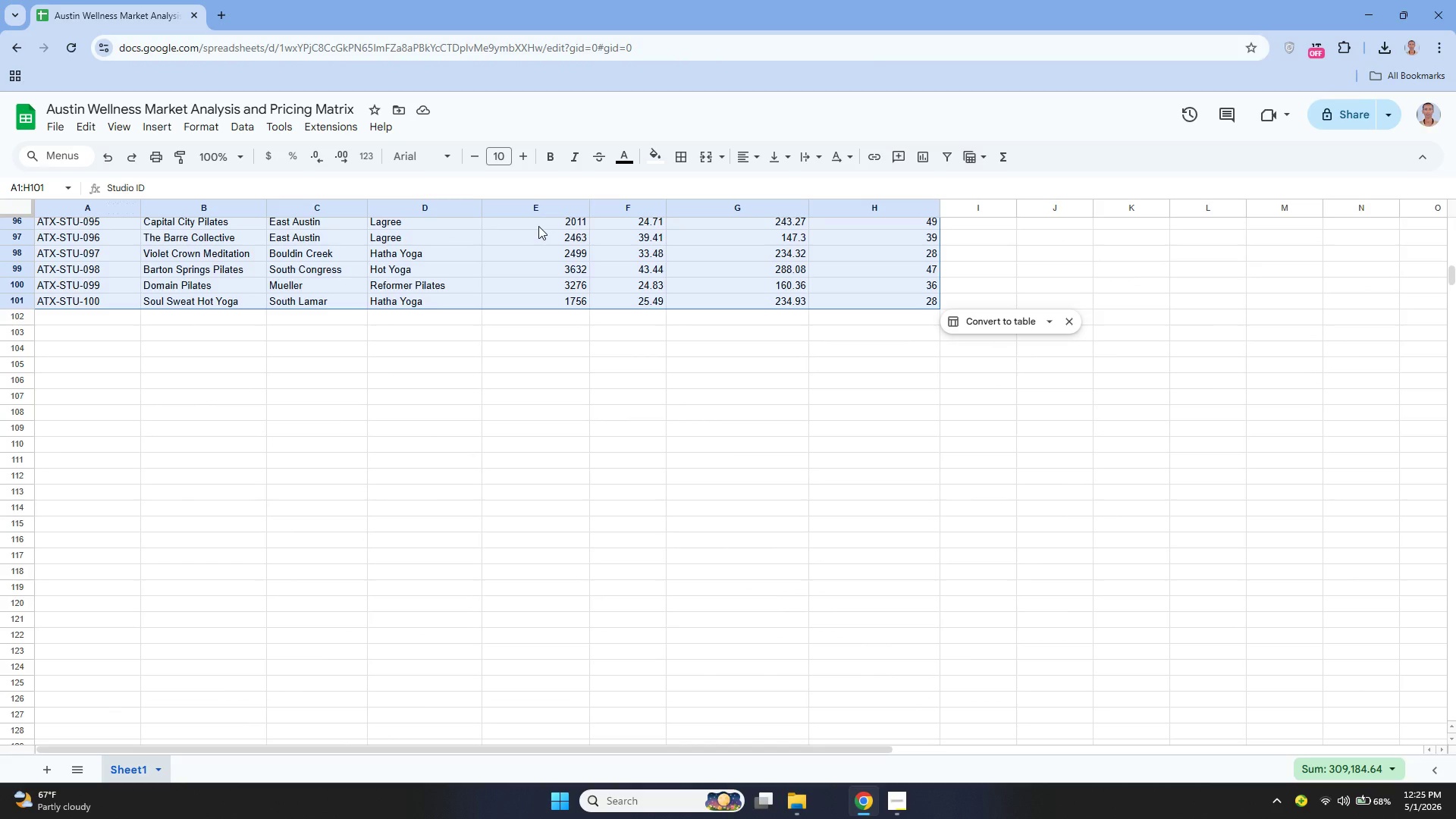 
wait(12.58)
 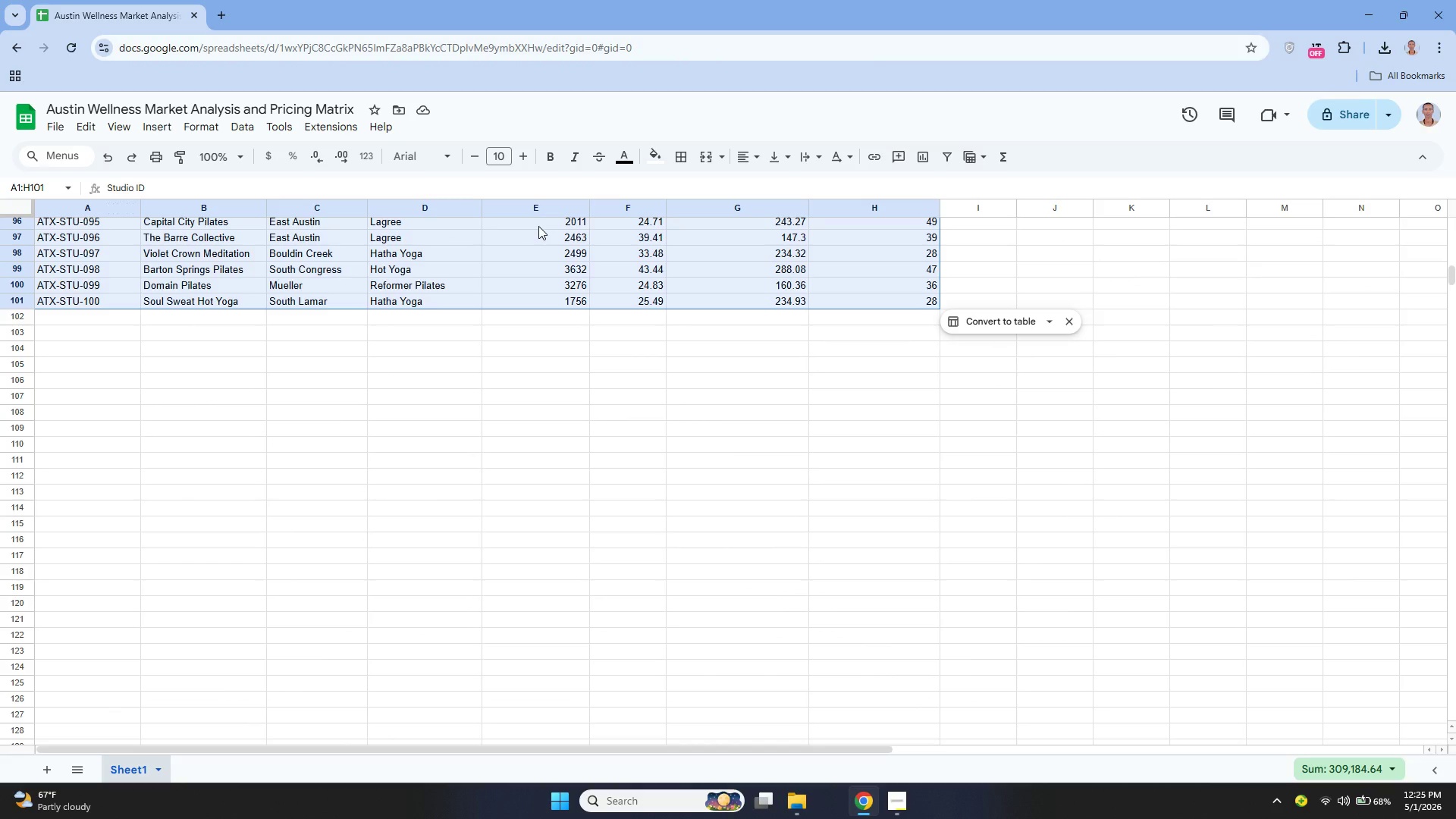 
scroll: coordinate [604, 337], scroll_direction: down, amount: 1.0
 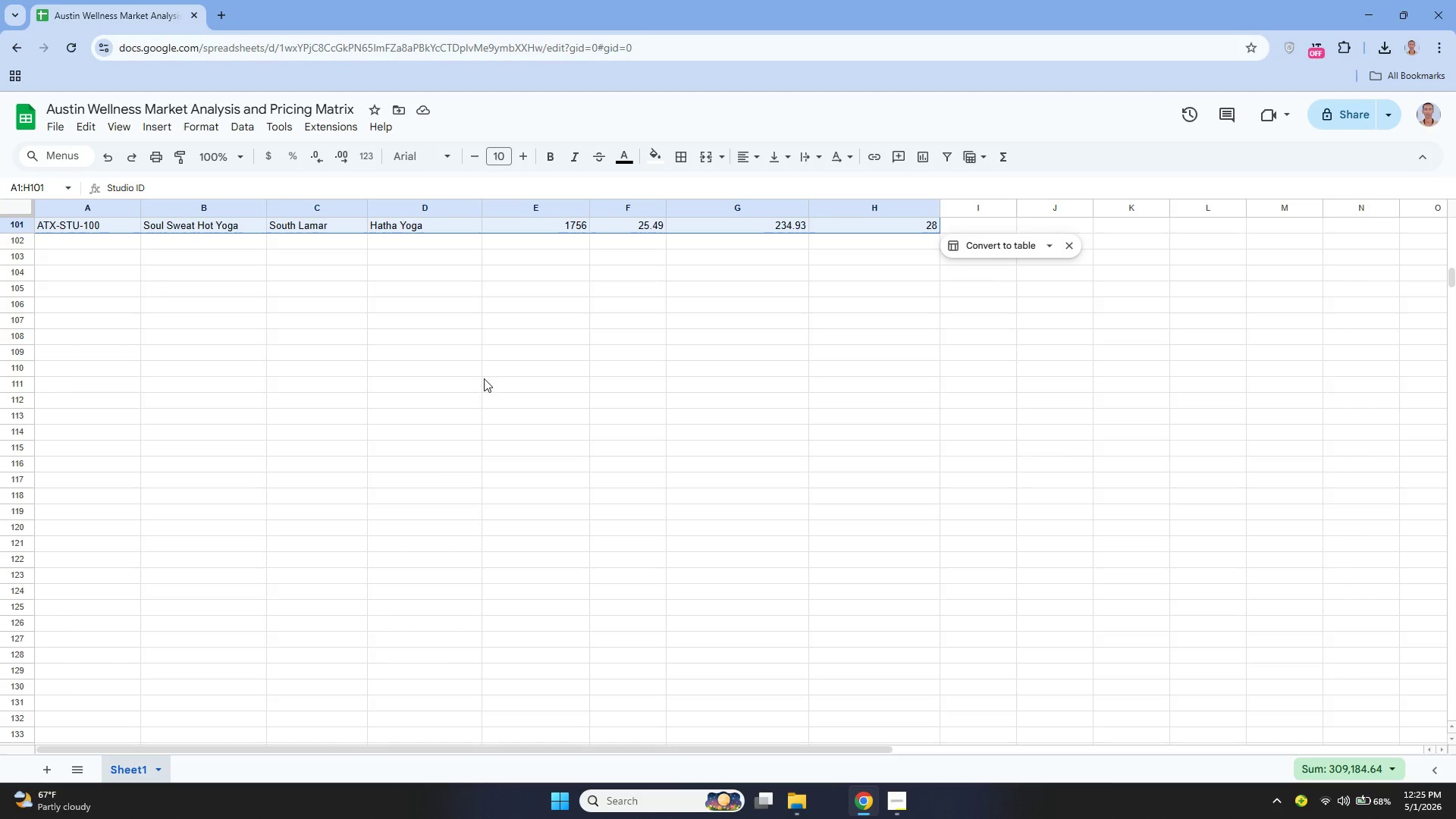 
scroll: coordinate [503, 370], scroll_direction: up, amount: 10.0
 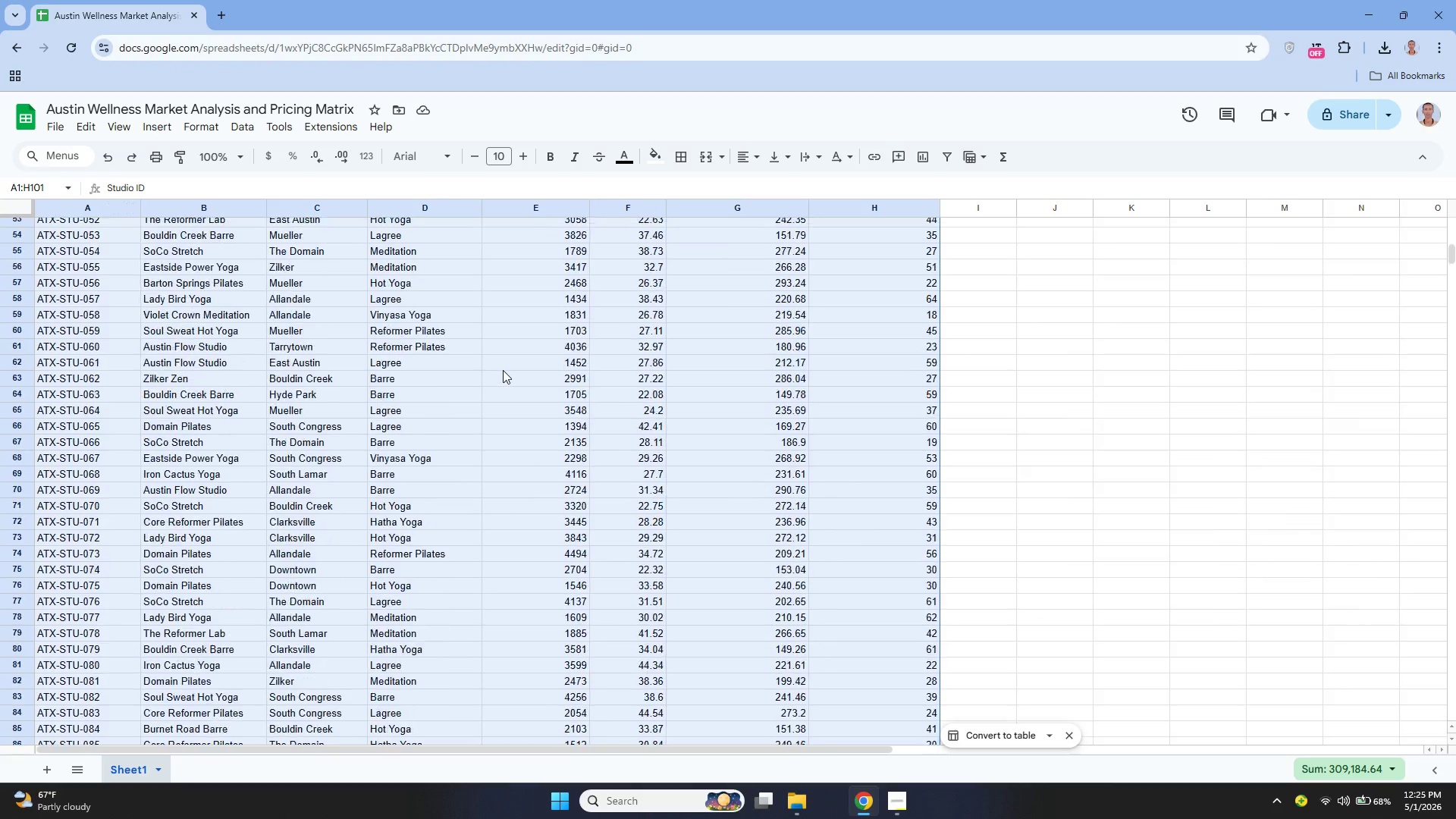 
scroll: coordinate [503, 370], scroll_direction: down, amount: 5.0
 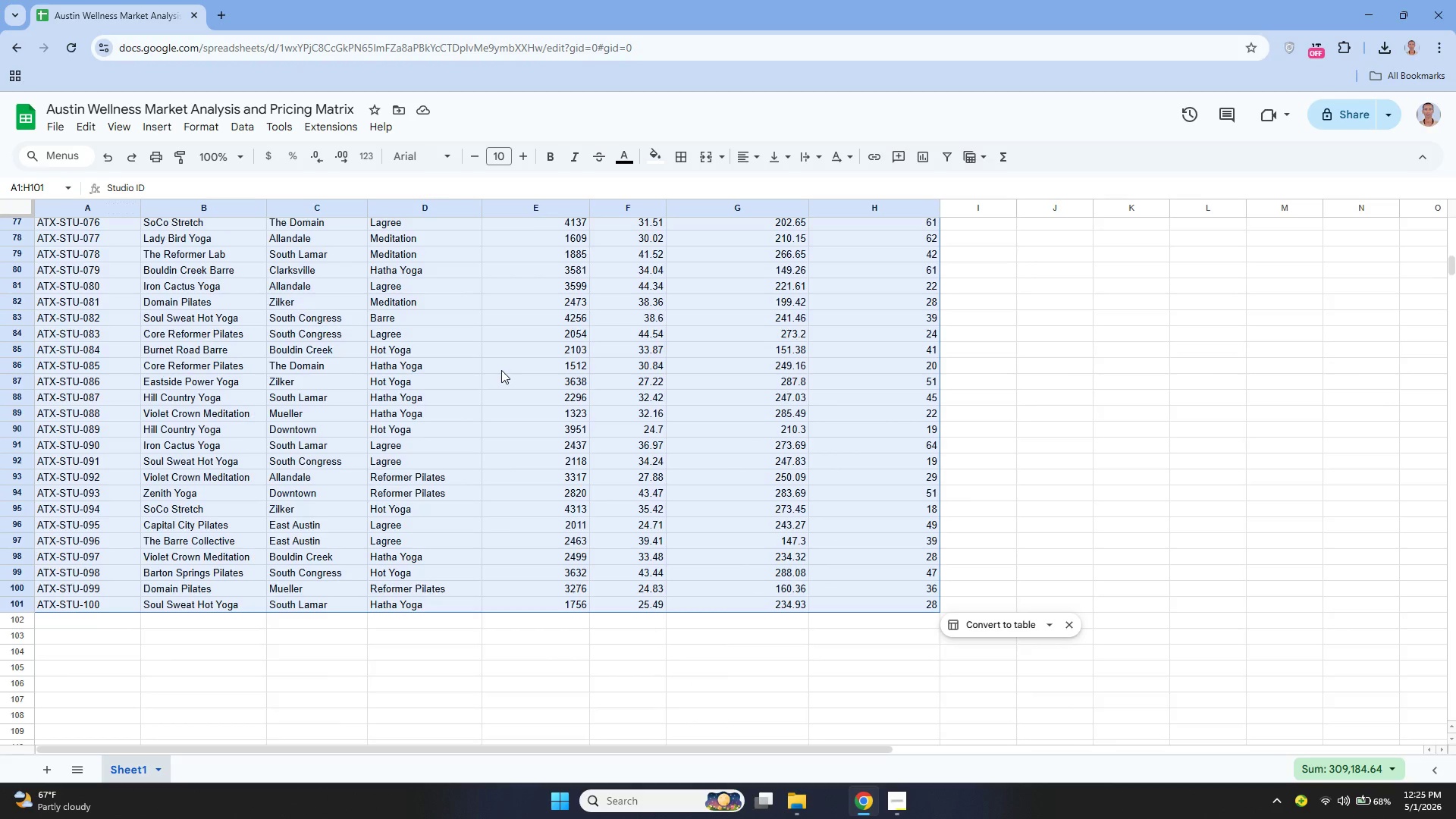 
scroll: coordinate [272, 380], scroll_direction: up, amount: 17.0
 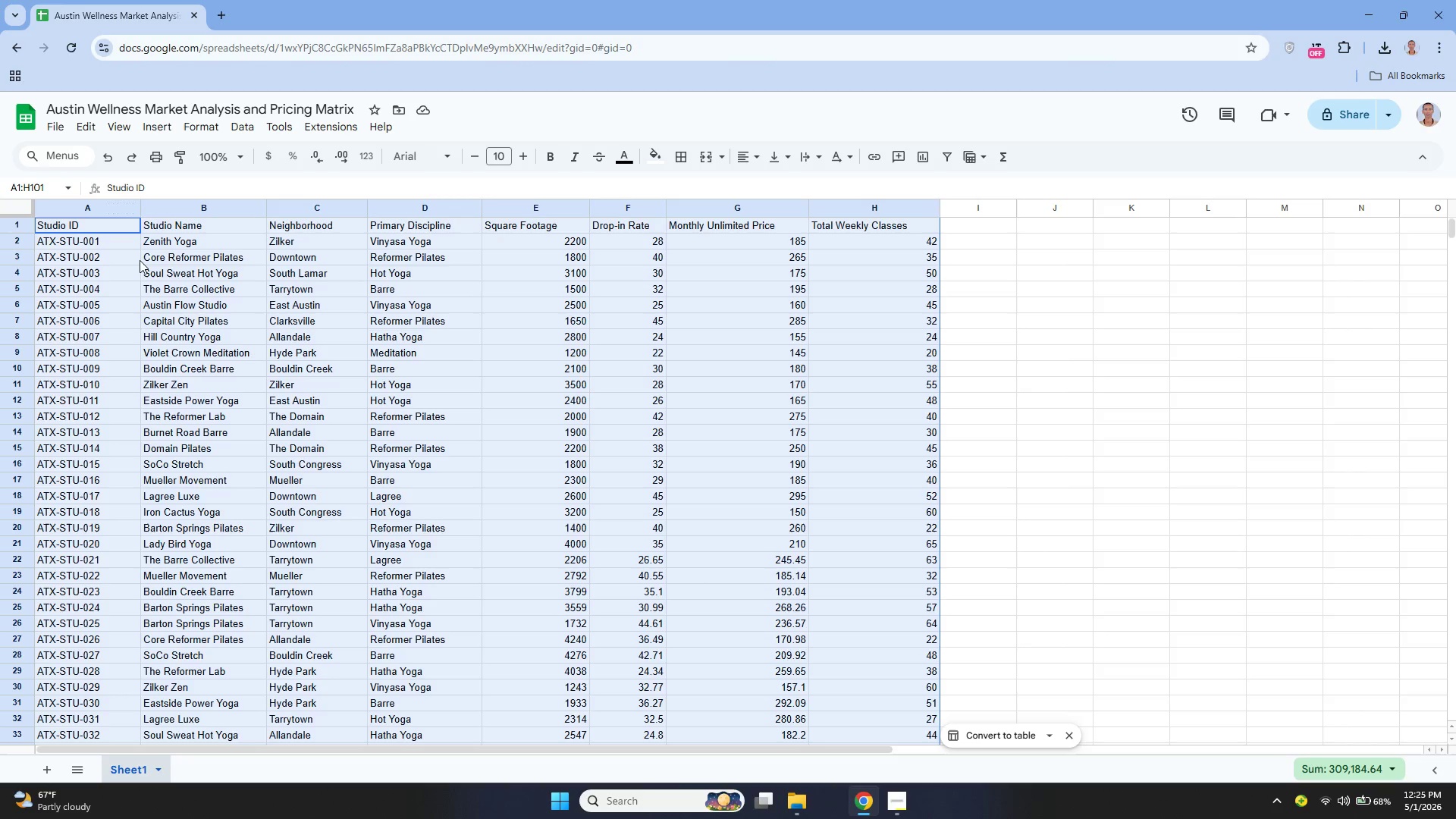 
left_click([135, 246])
 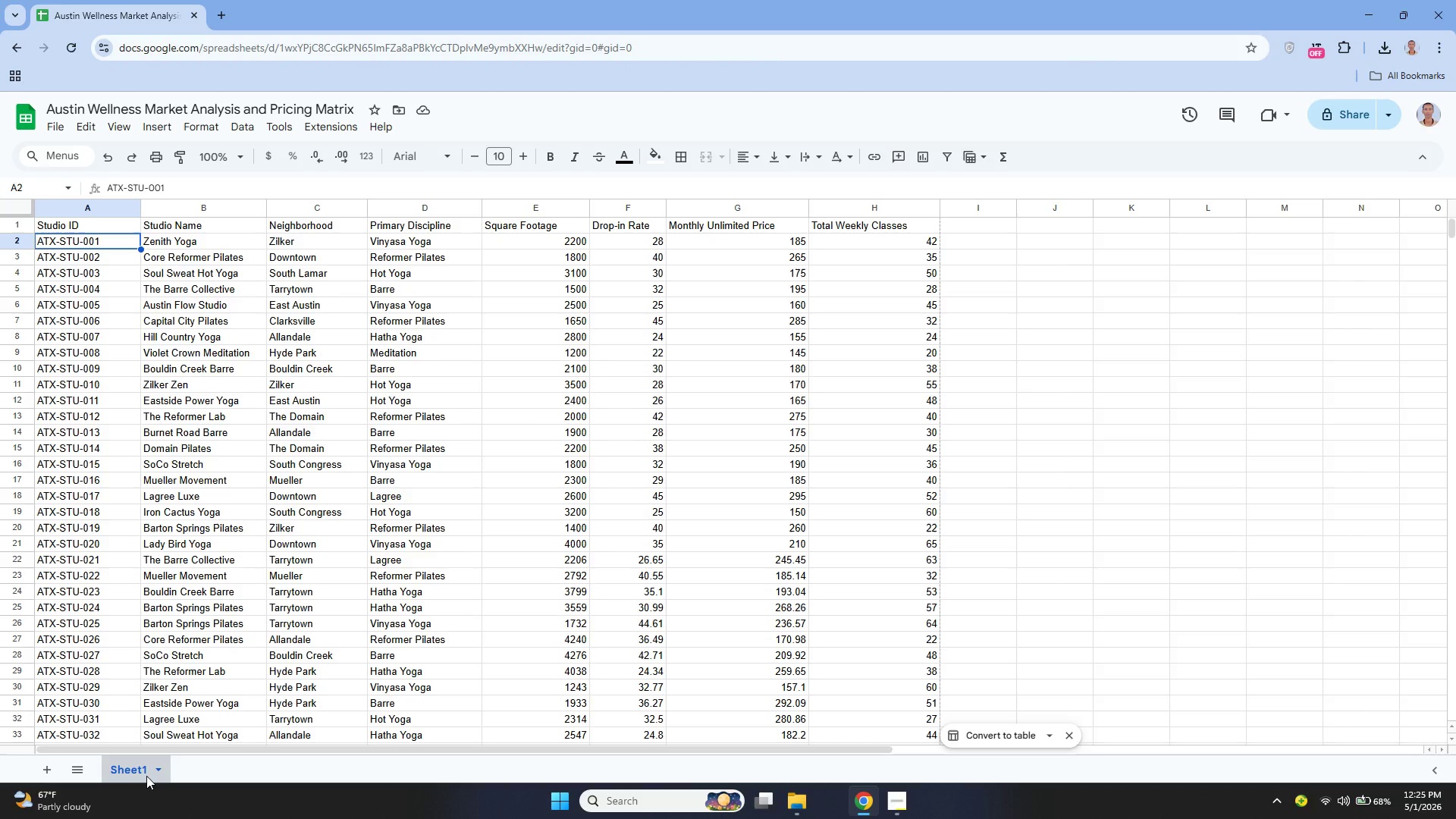 
double_click([146, 774])
 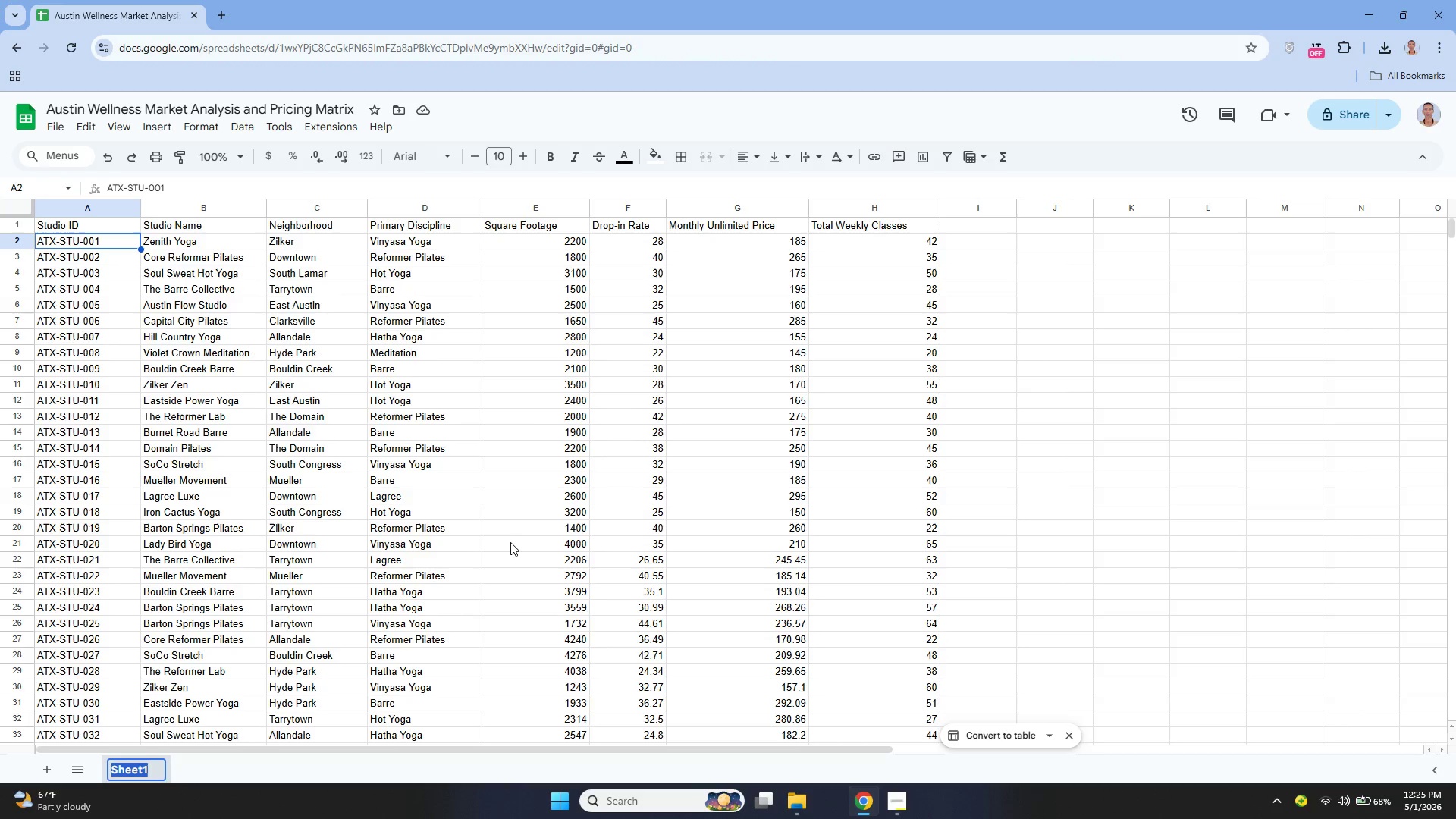 
key(Backspace)
type(Raw_Data)
 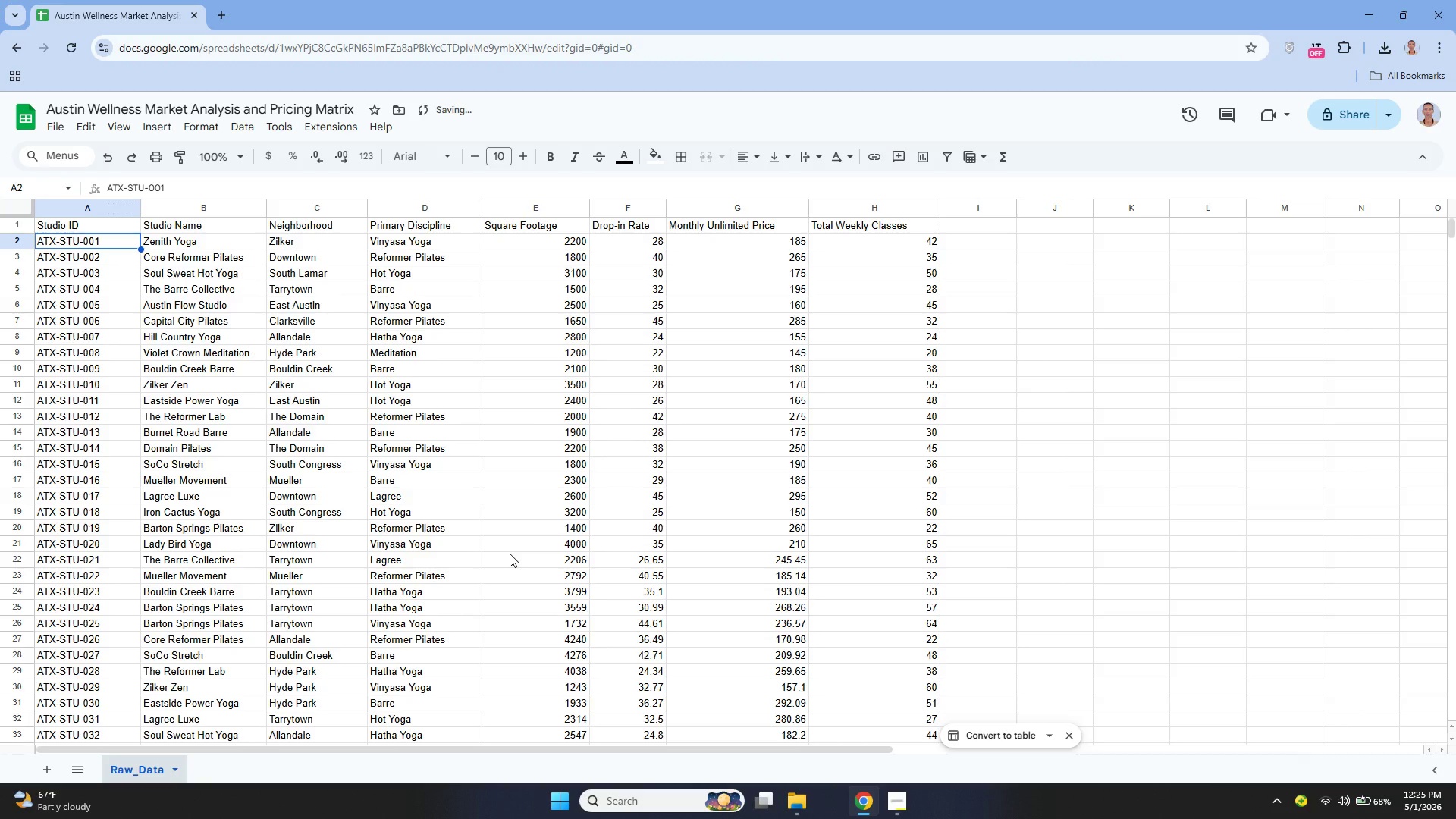 
 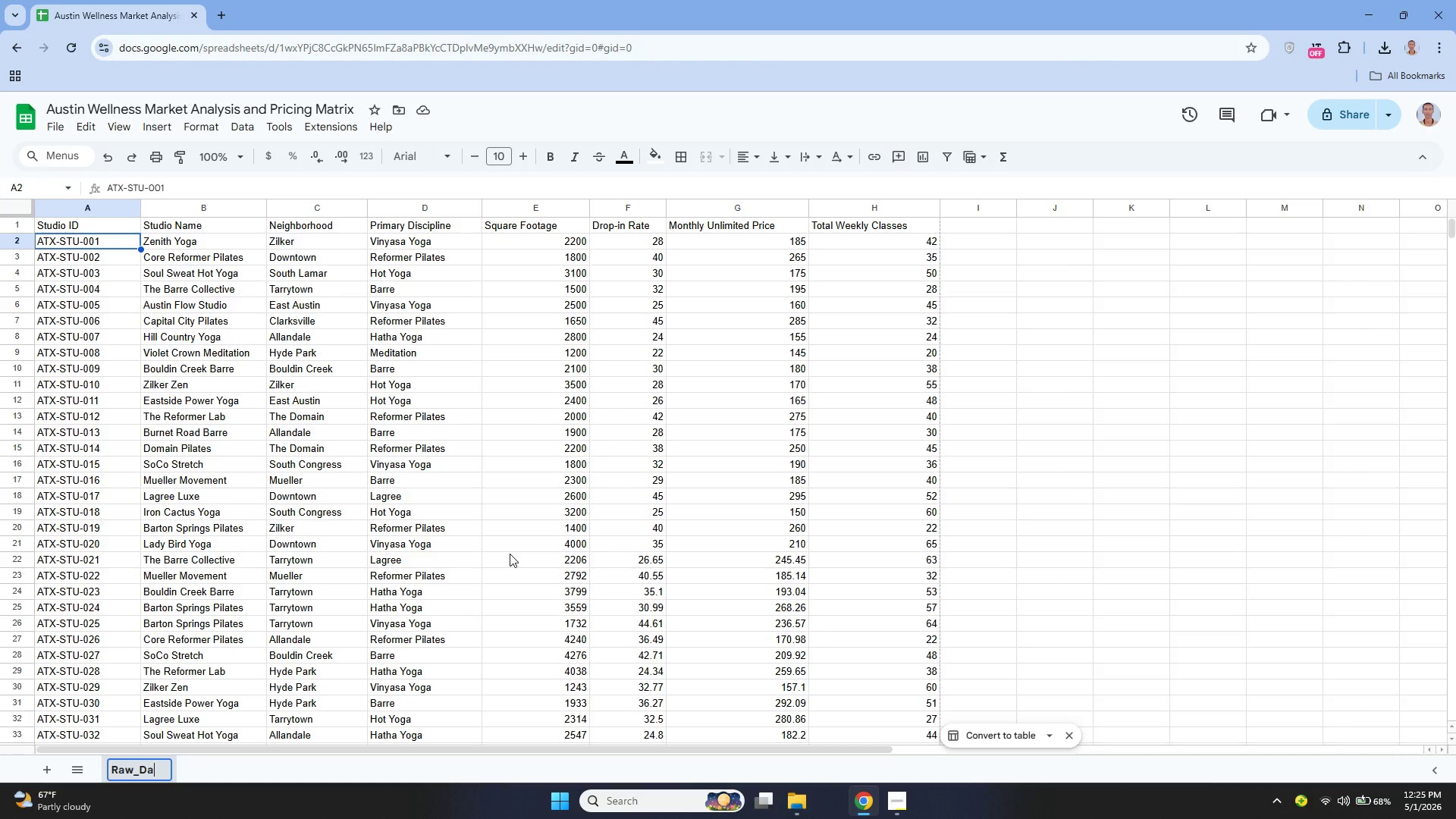 
key(Enter)
 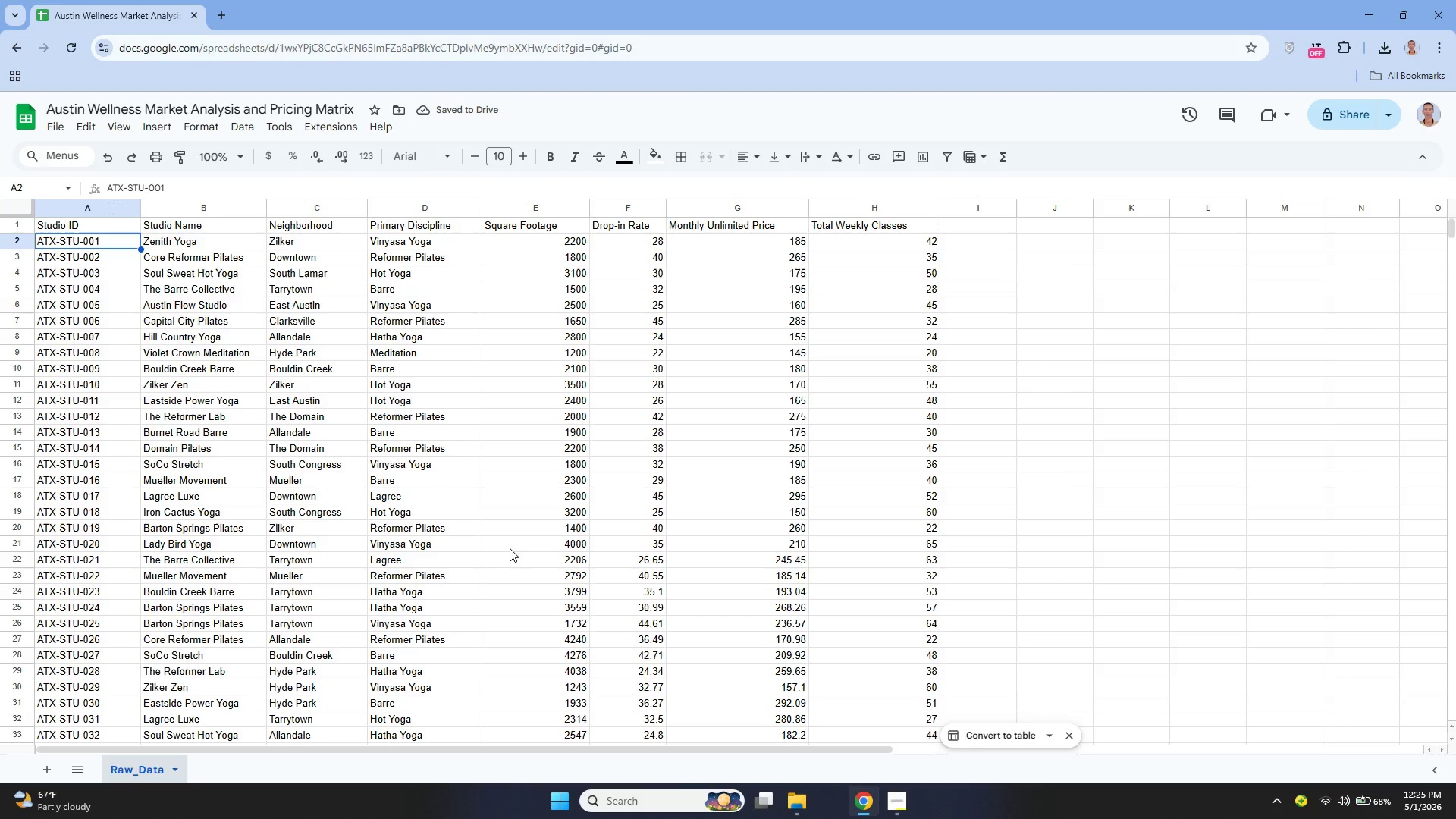 
wait(8.62)
 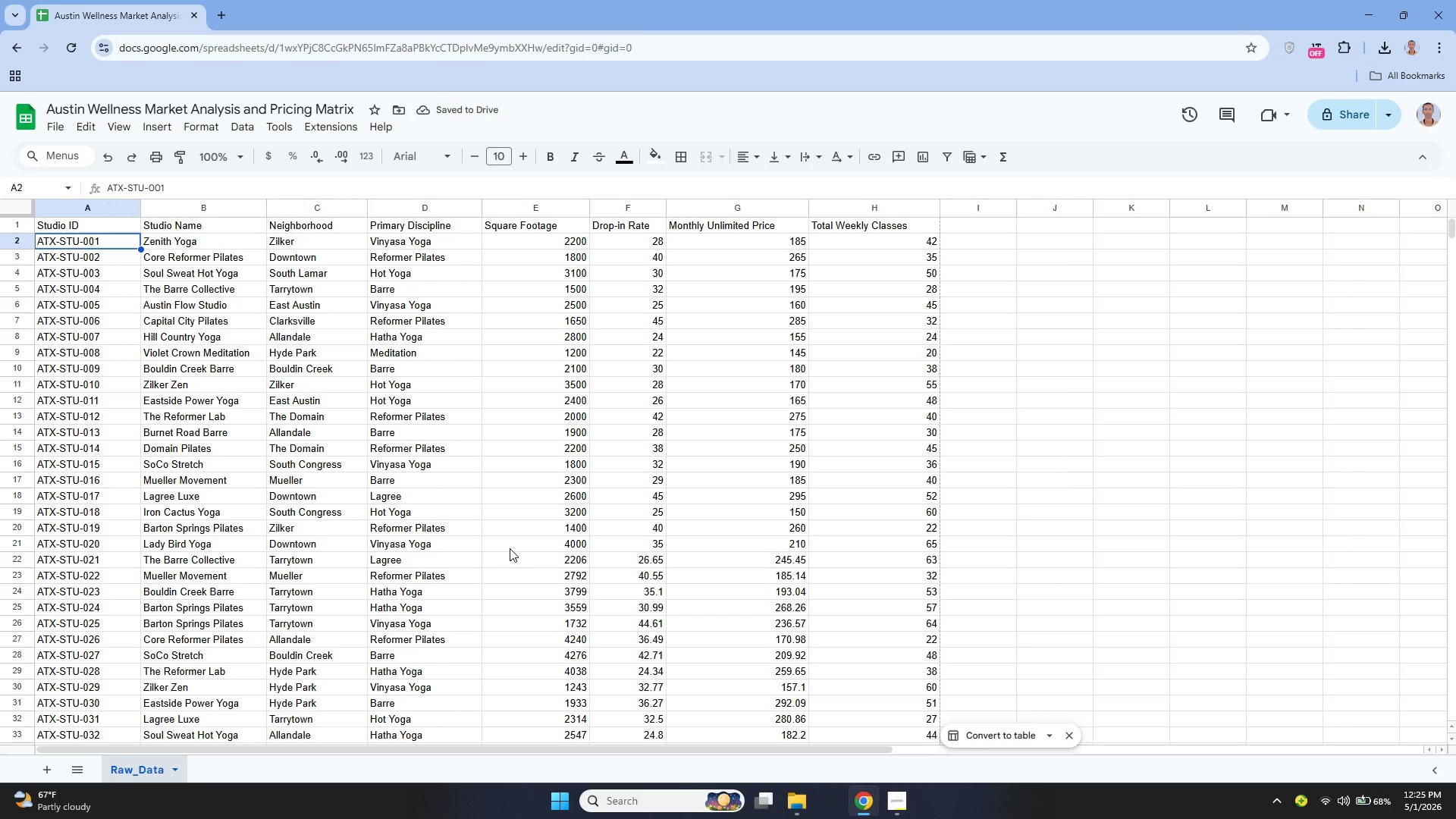 
double_click([221, 772])
 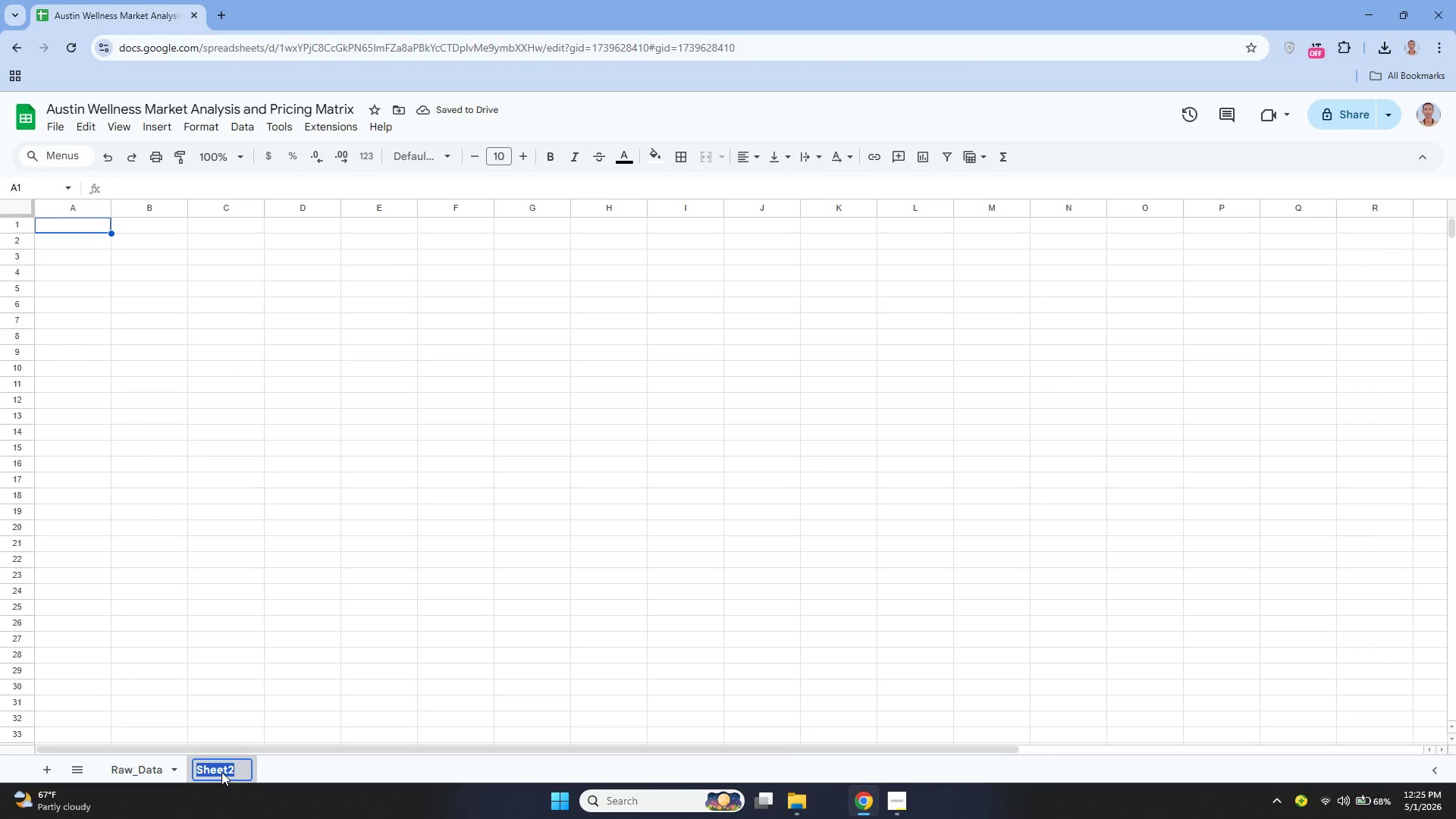 
key(Backspace)
type(Market_ReEA)
key(Backspace)
key(Backspace)
key(Backspace)
type(search)
 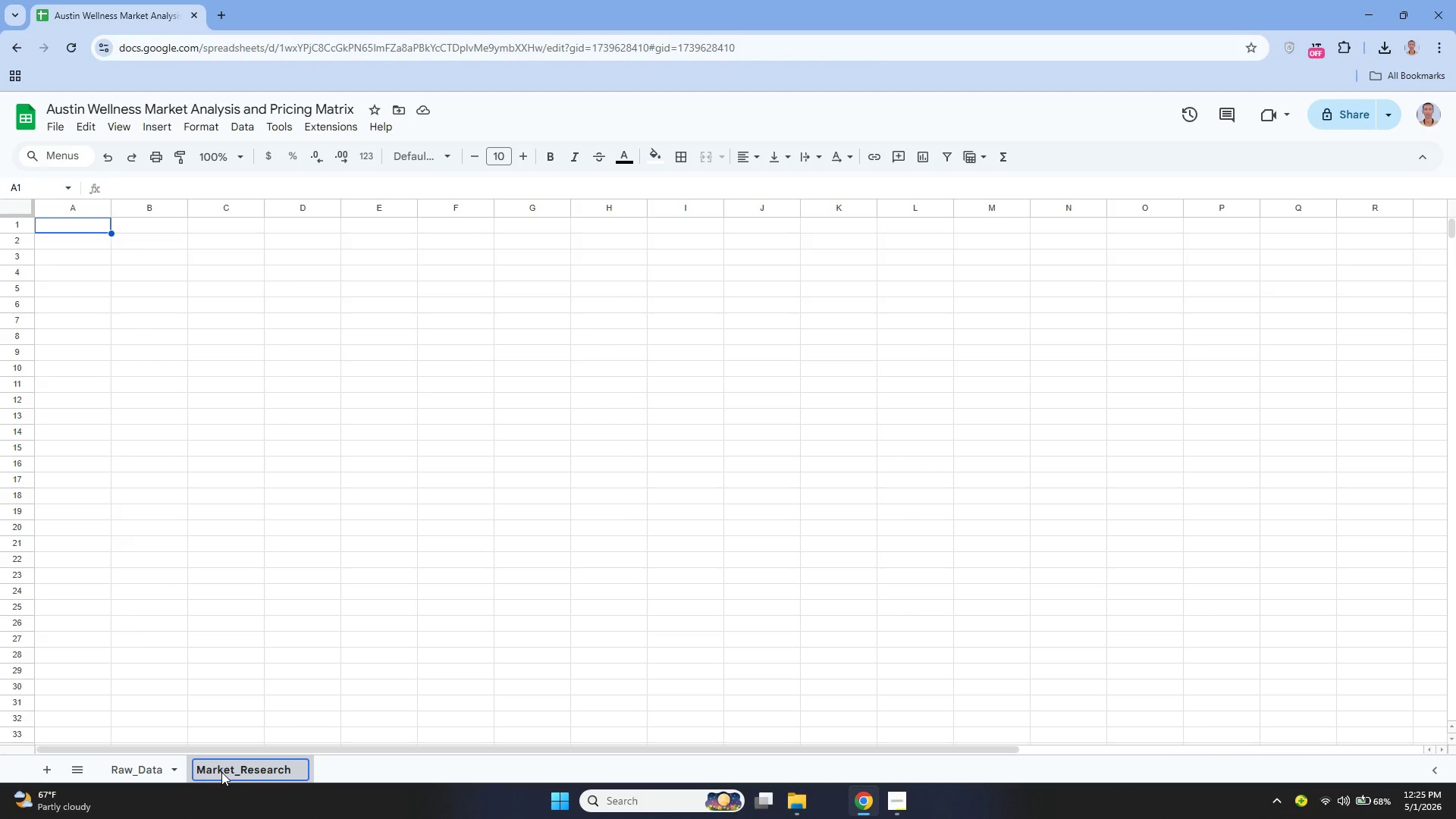 
left_click([50, 767])
 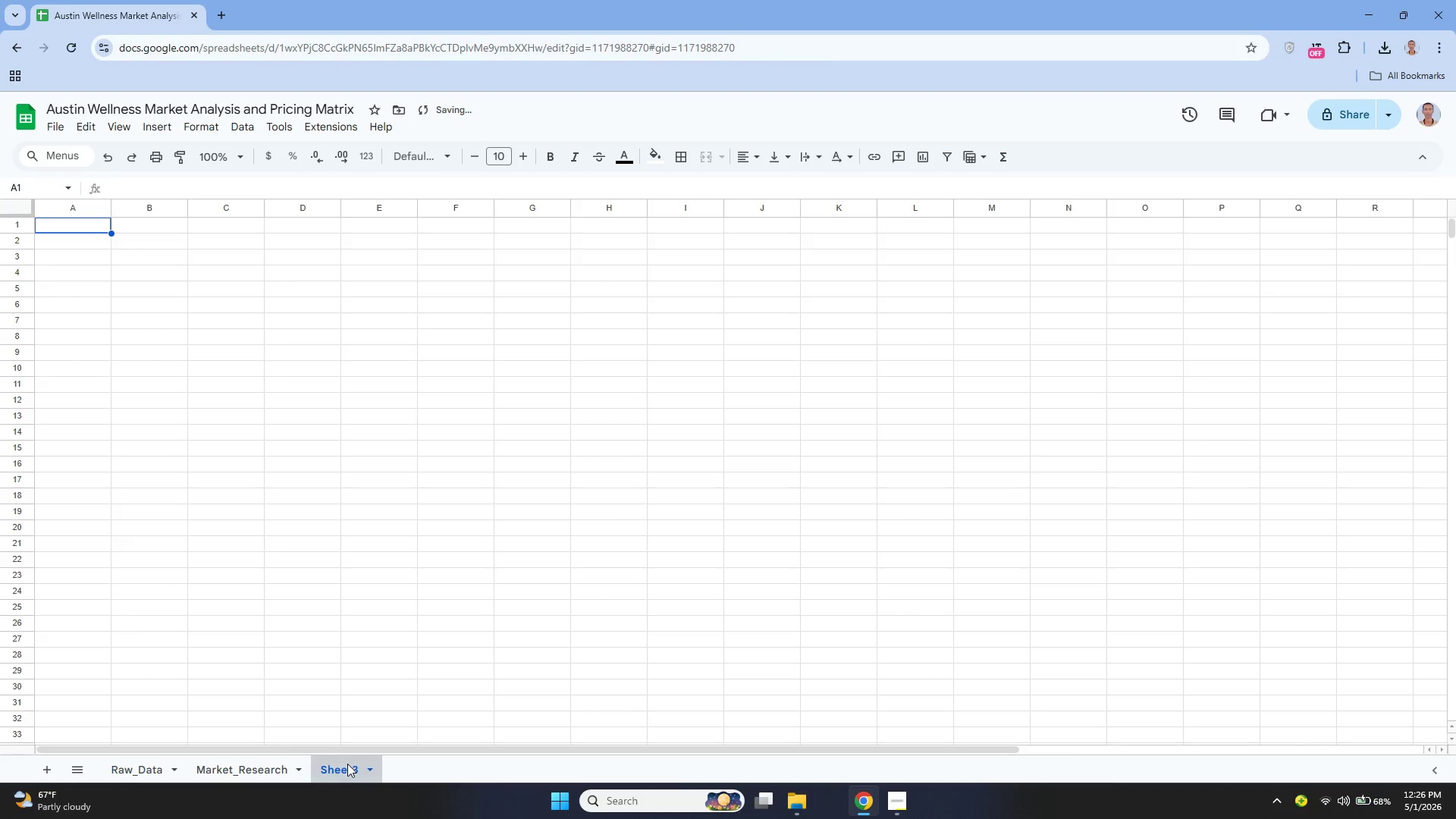 
double_click([347, 764])
 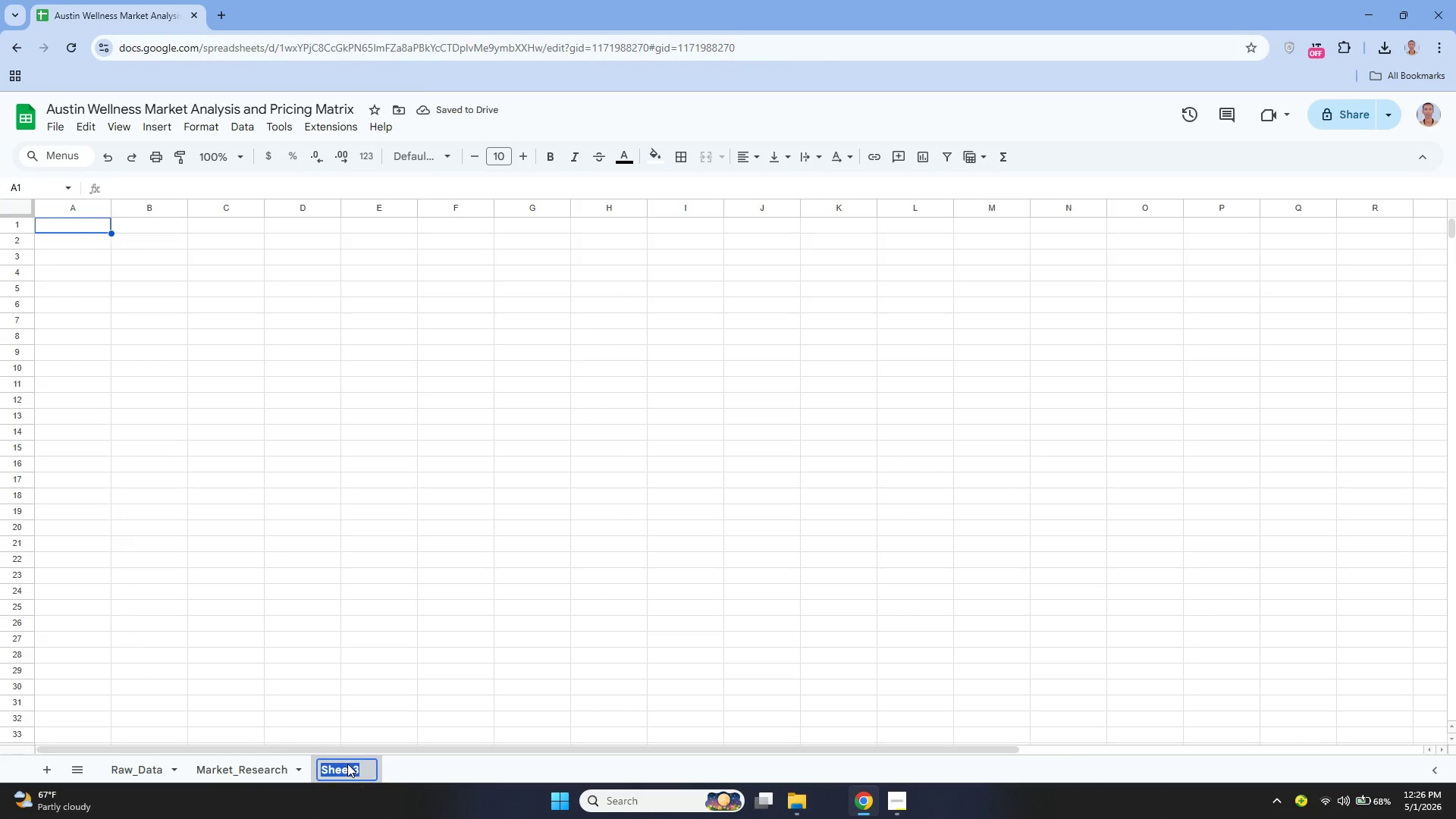 
key(Backspace)
type(Dashboard)
 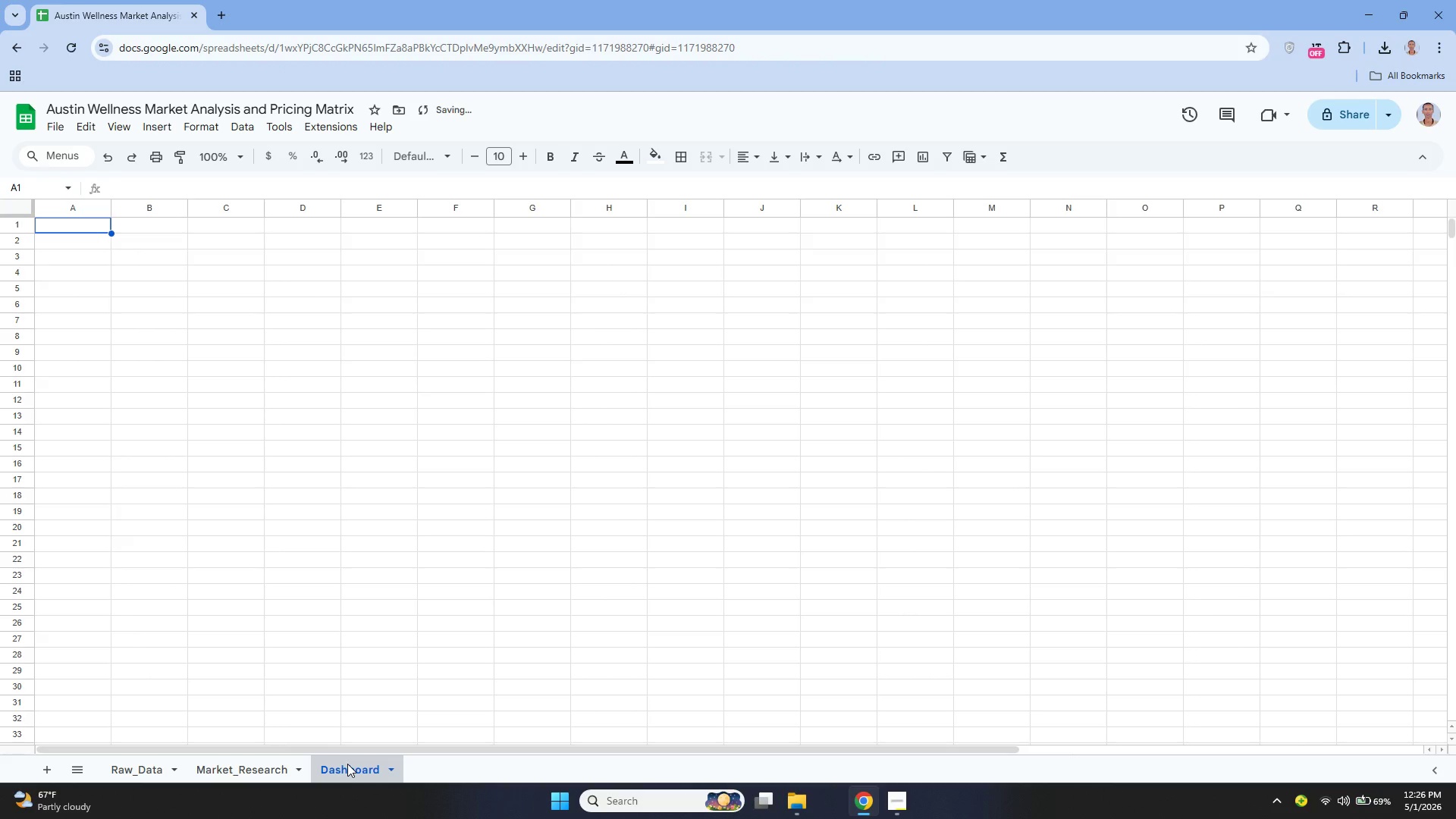 
 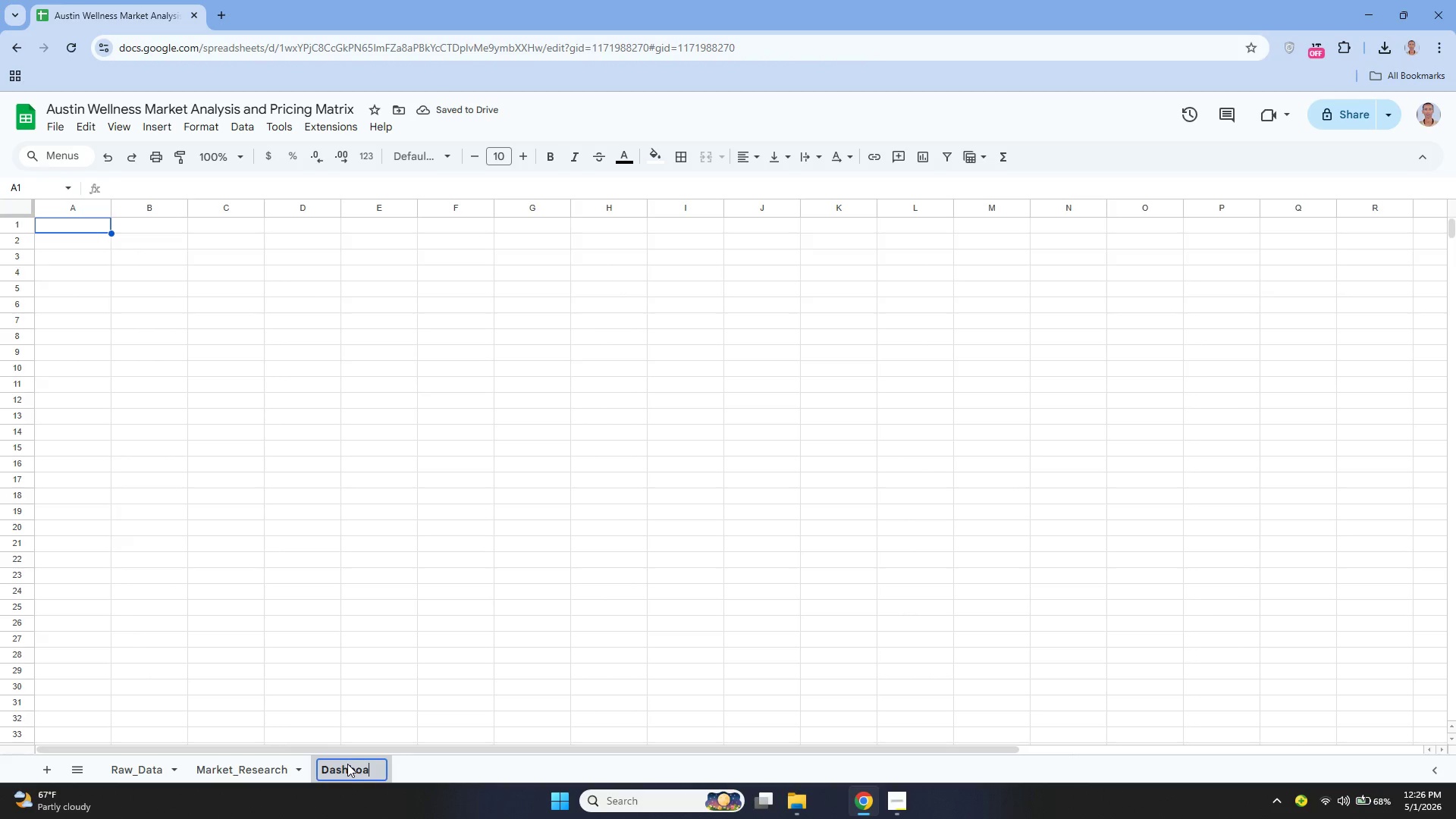 
key(Enter)
 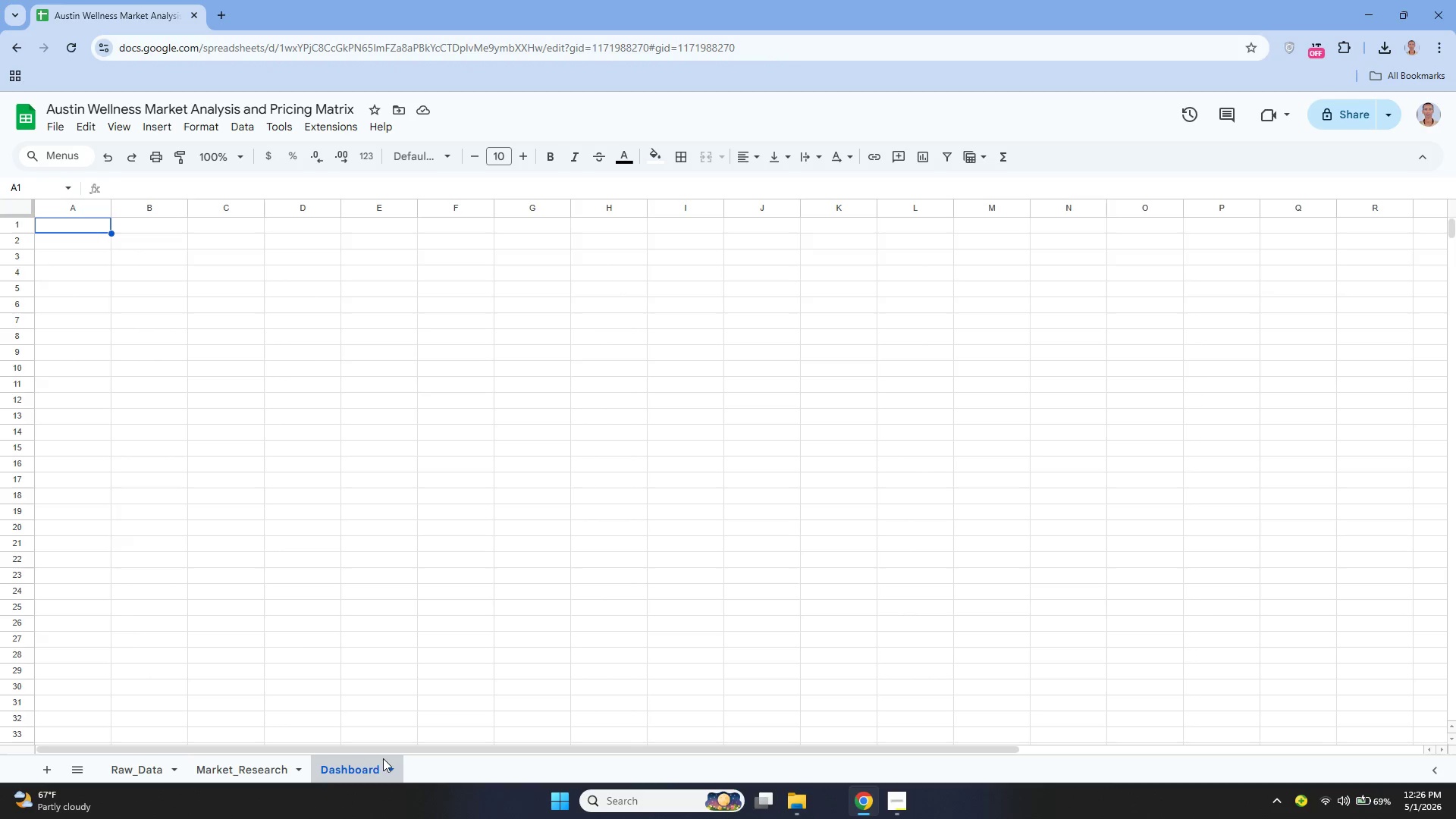 
wait(16.84)
 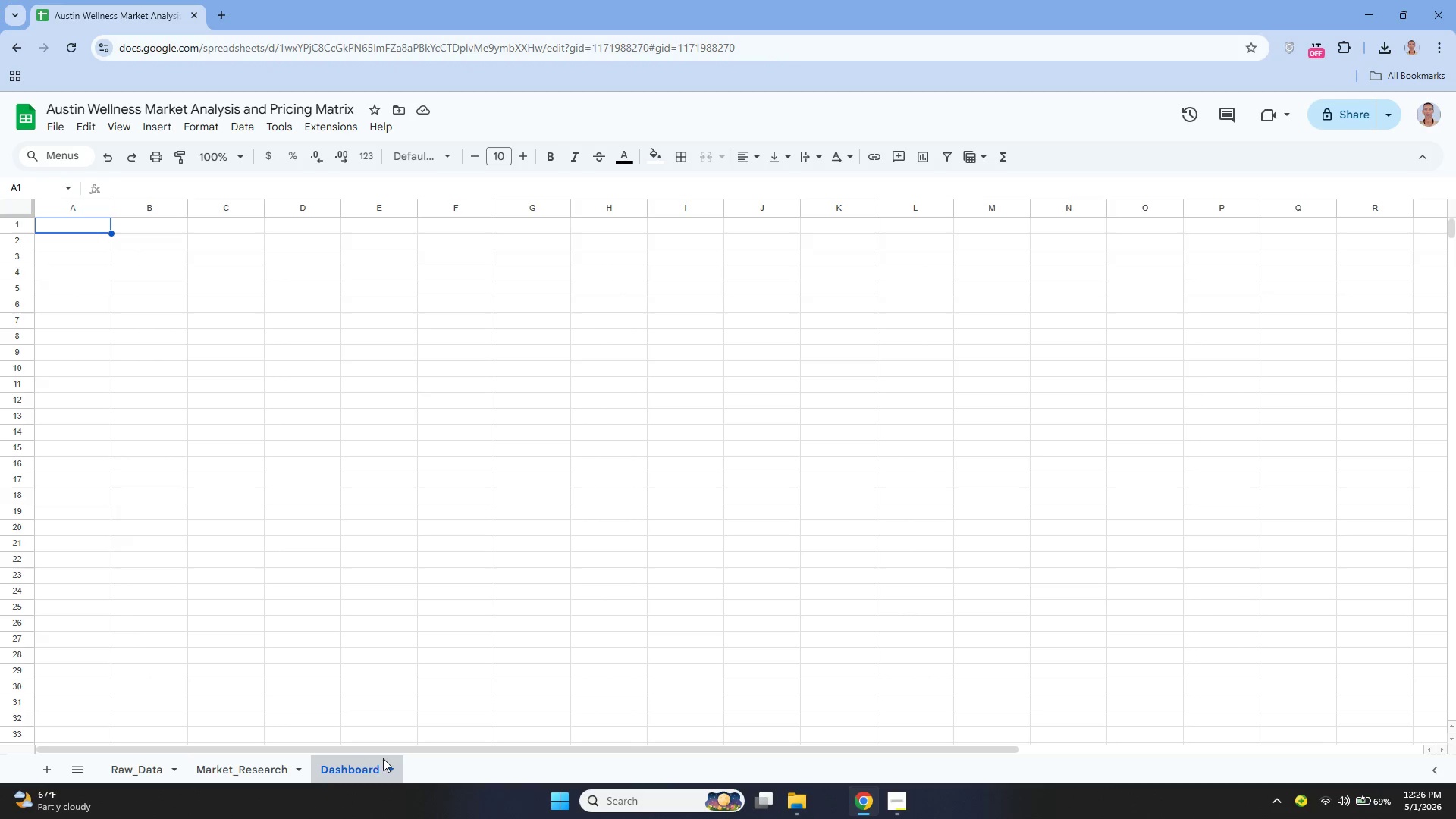 
left_click([133, 766])
 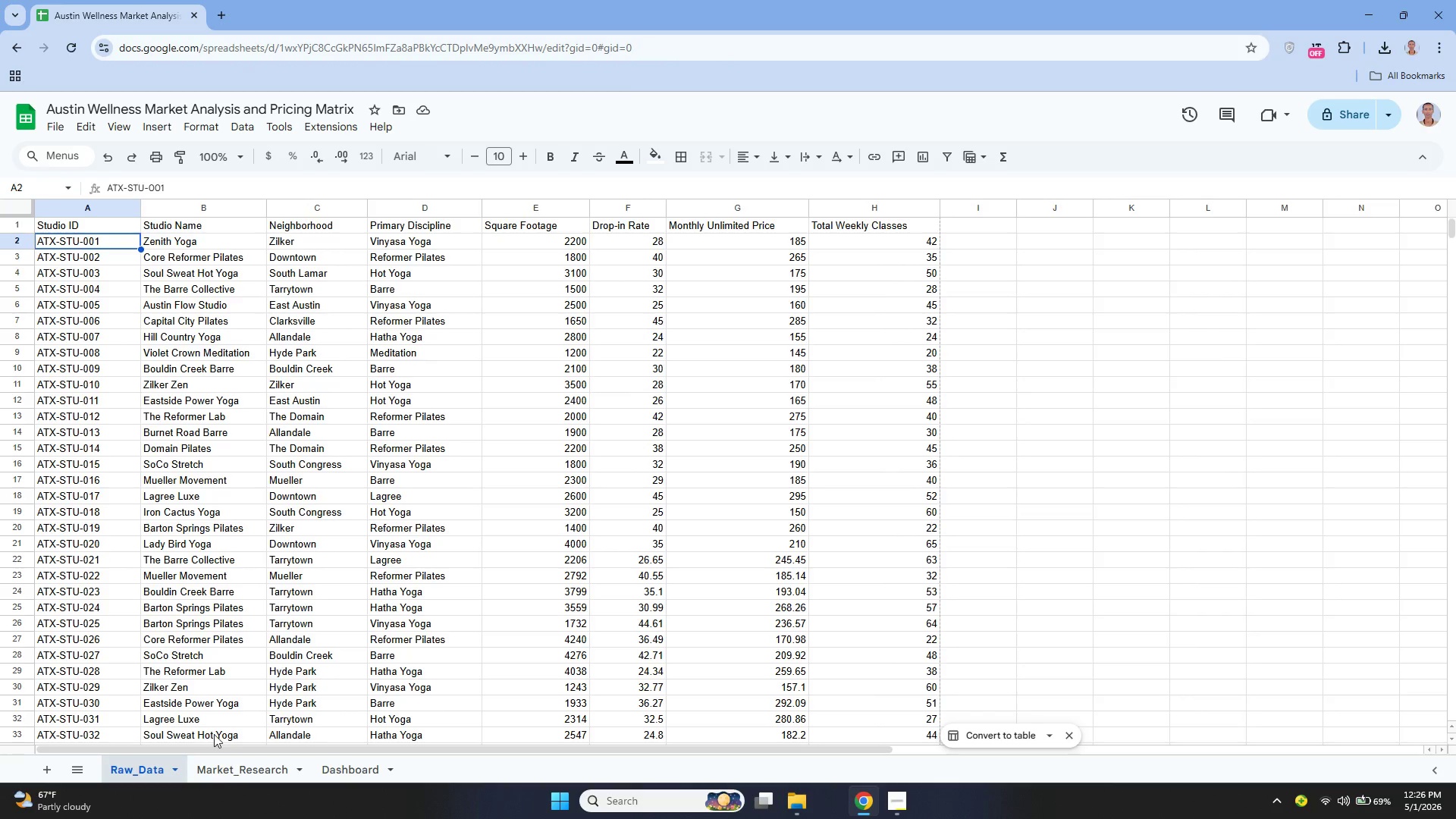 
scroll: coordinate [324, 657], scroll_direction: up, amount: 2.0
 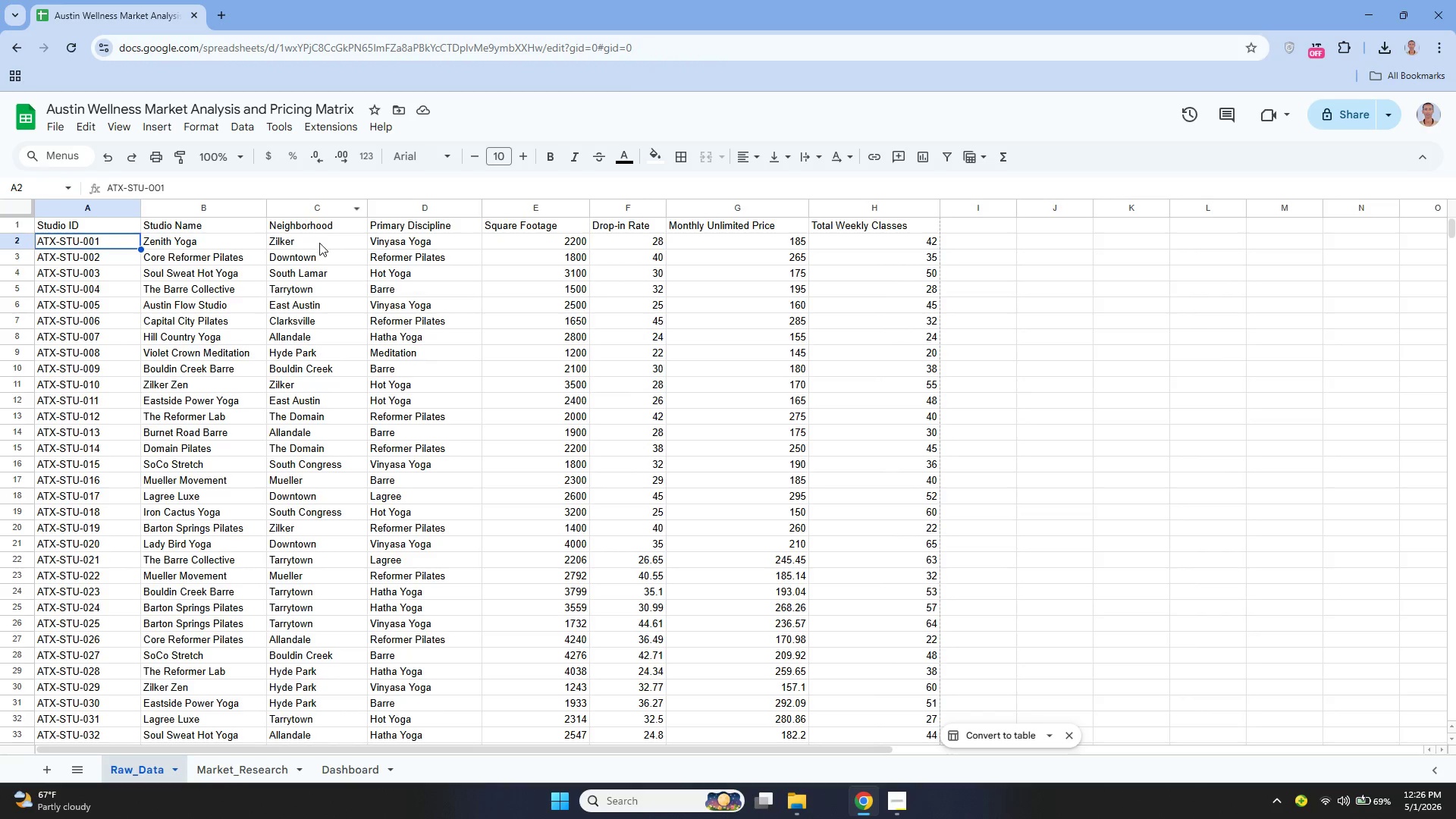 
left_click_drag(start_coordinate=[318, 243], to_coordinate=[300, 341])
 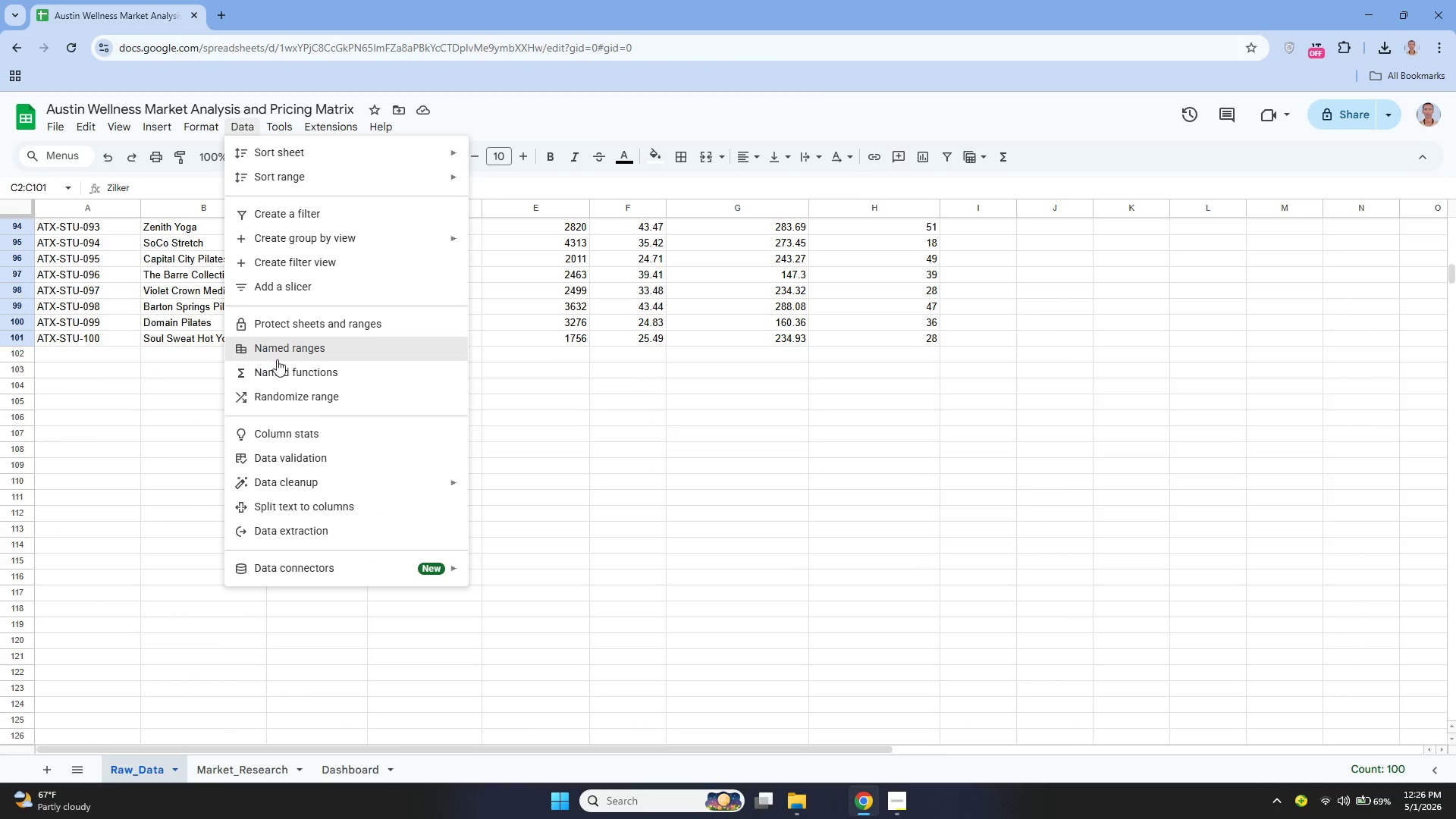 
left_click([331, 448])
 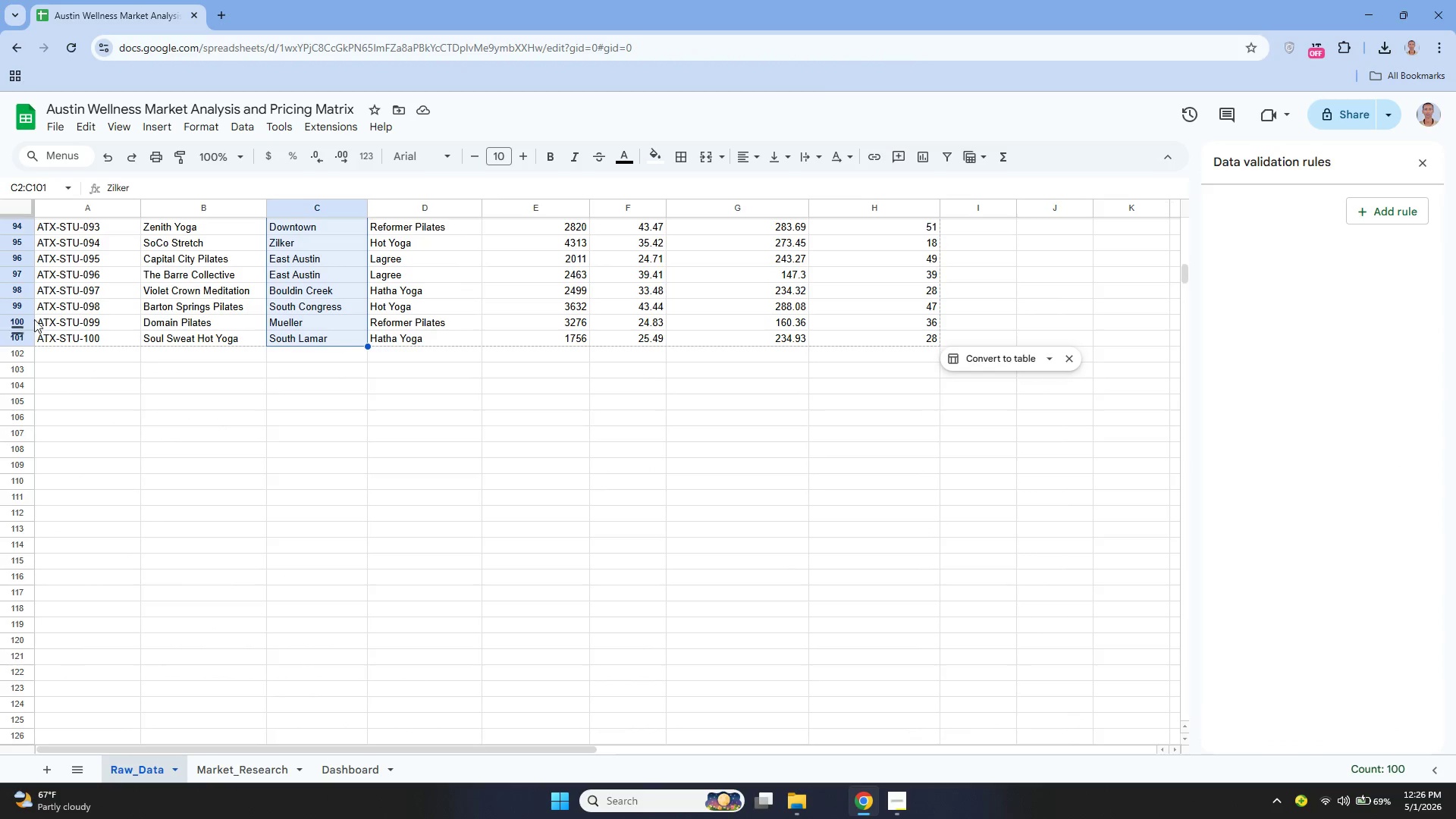 
wait(5.86)
 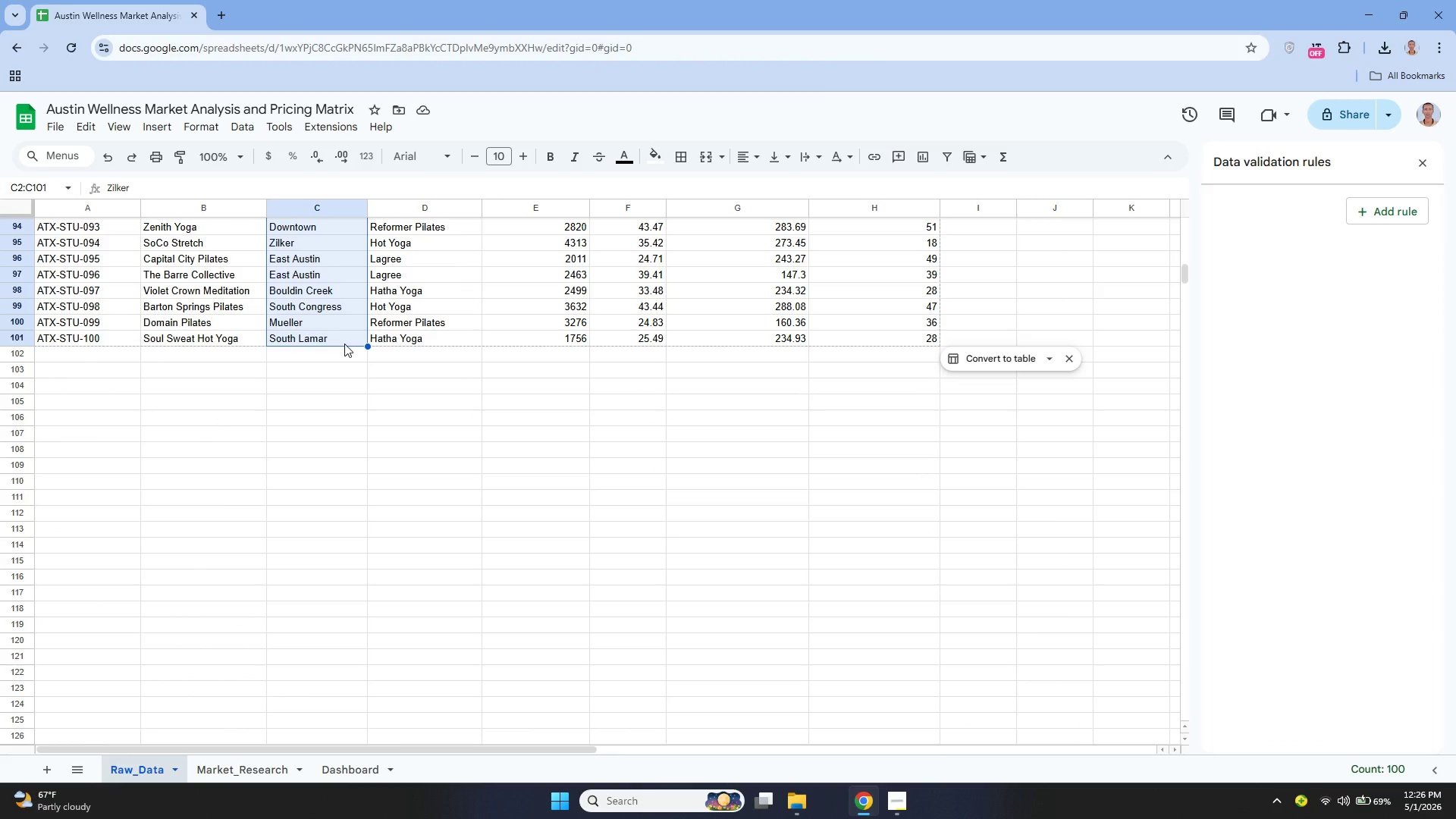 
left_click([1378, 218])
 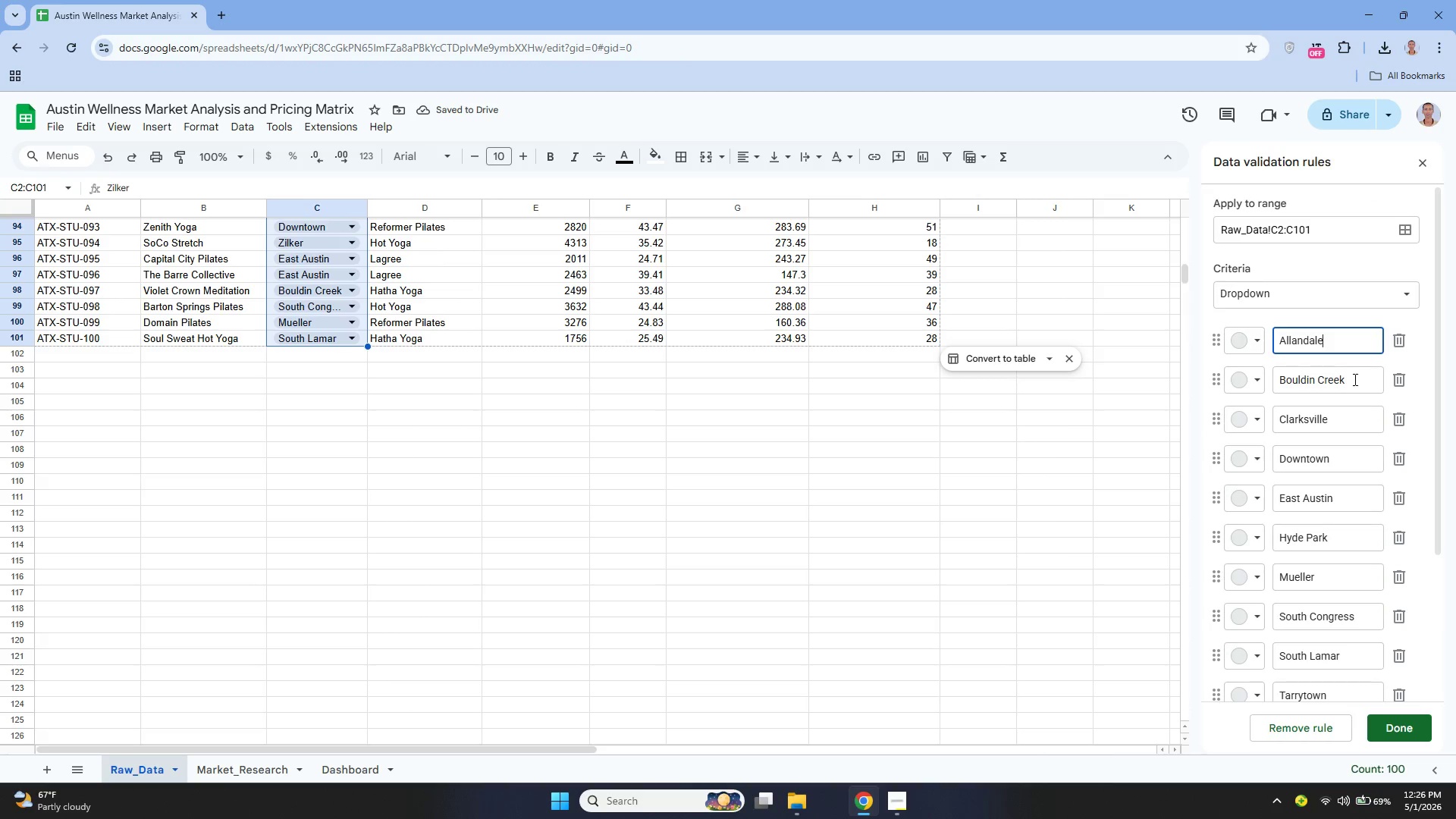 
wait(8.56)
 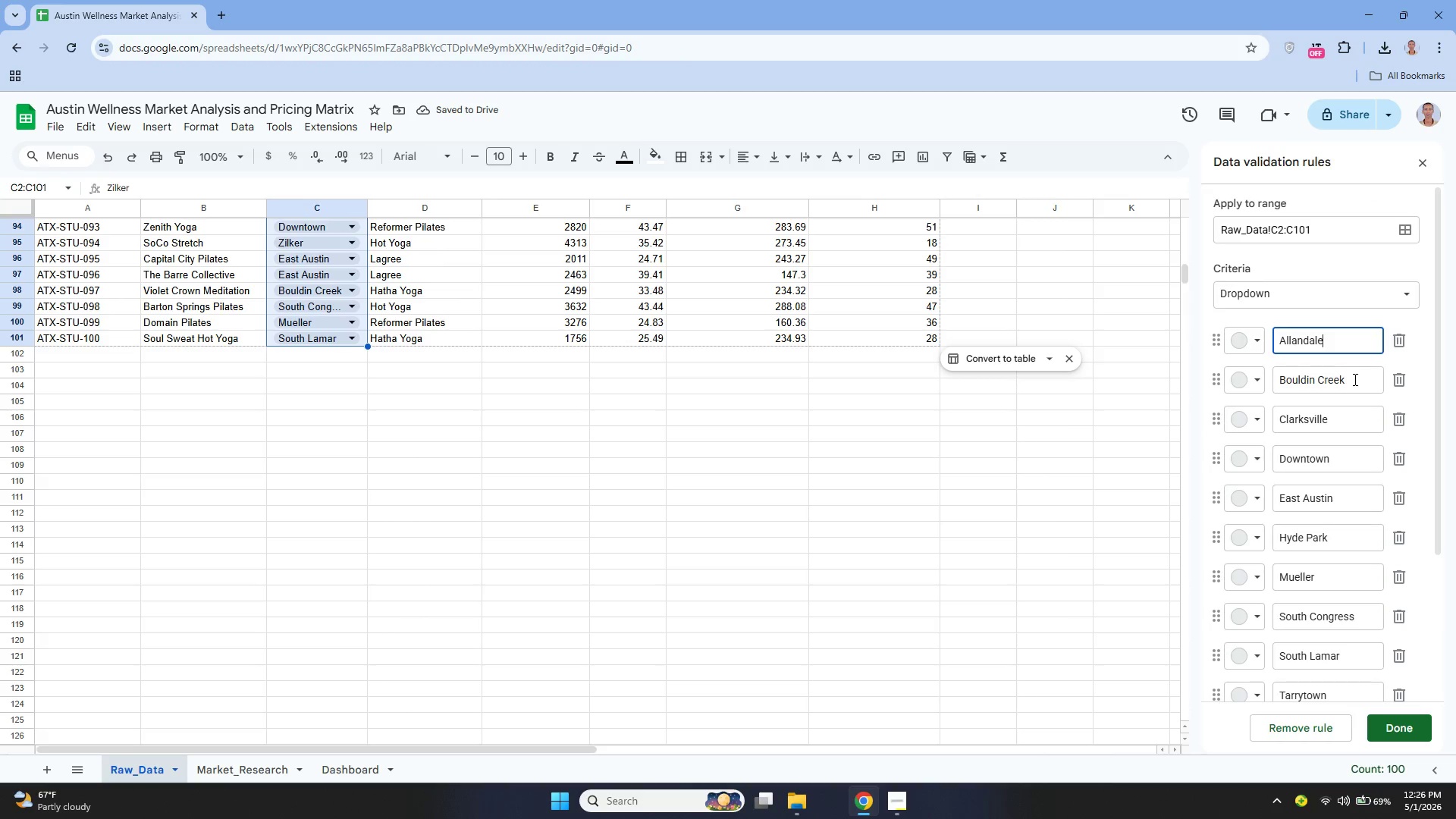 
scroll: coordinate [1360, 380], scroll_direction: down, amount: 4.0
 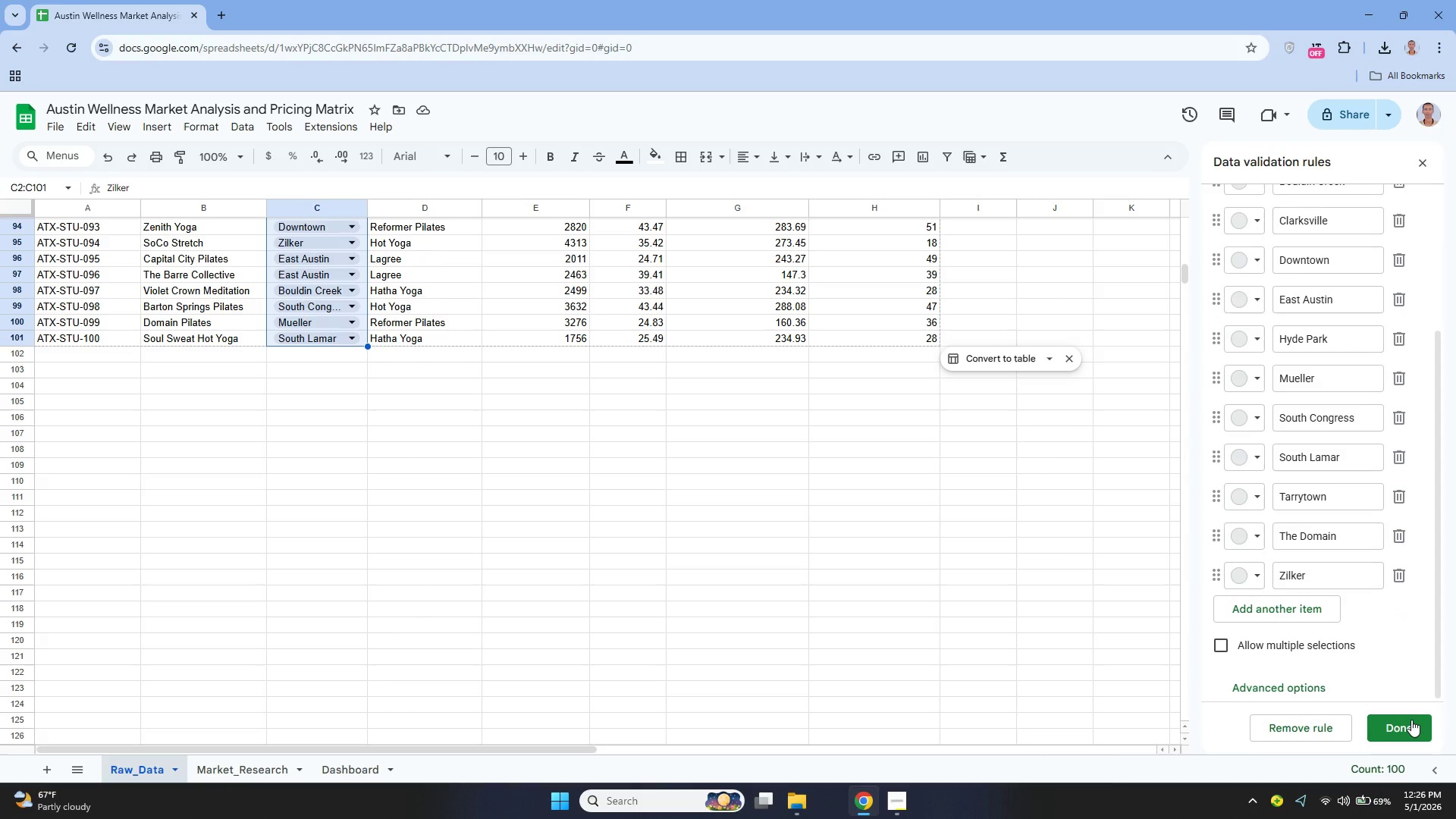 
left_click([1410, 721])
 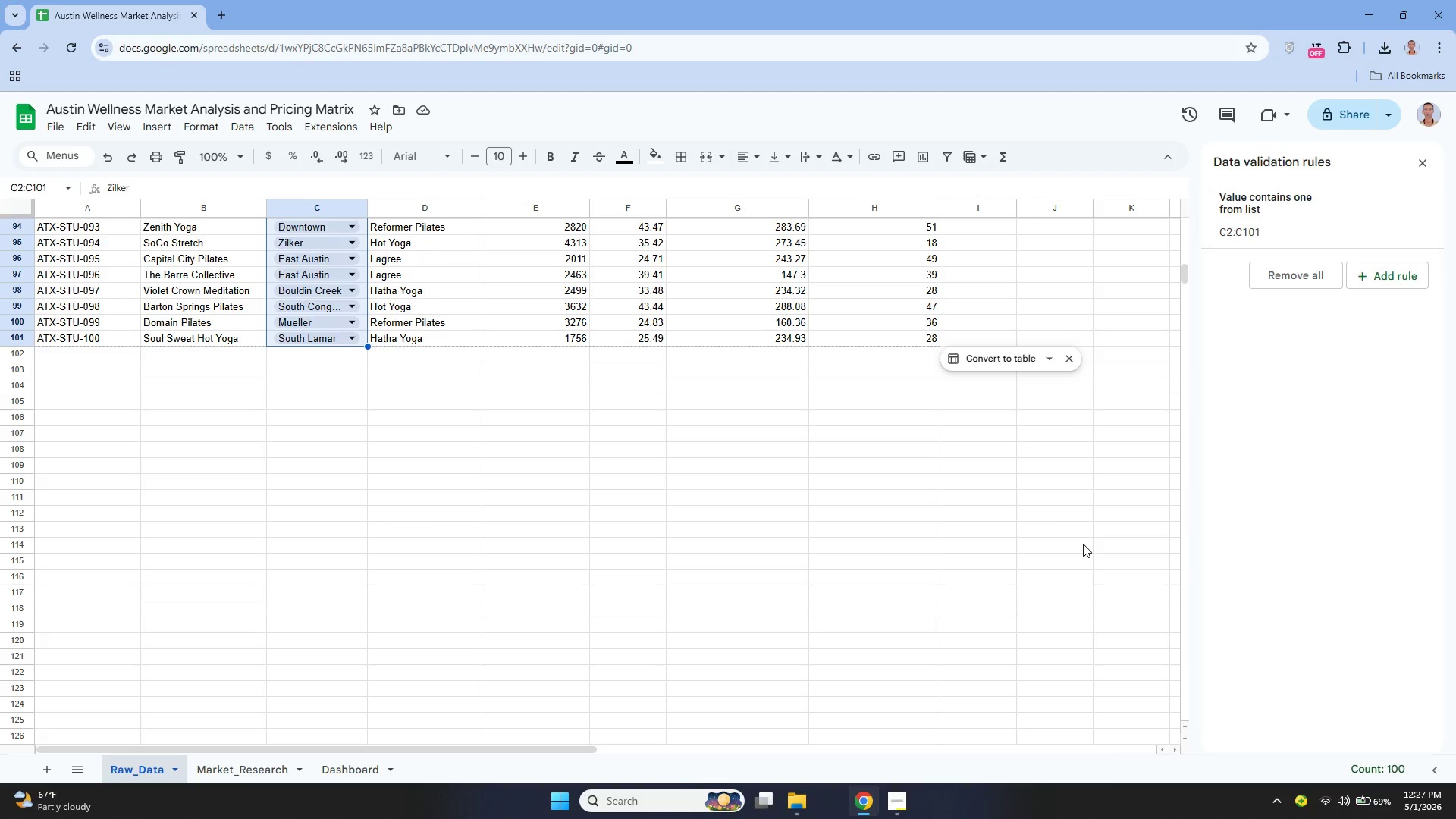 
scroll: coordinate [993, 550], scroll_direction: up, amount: 8.0
 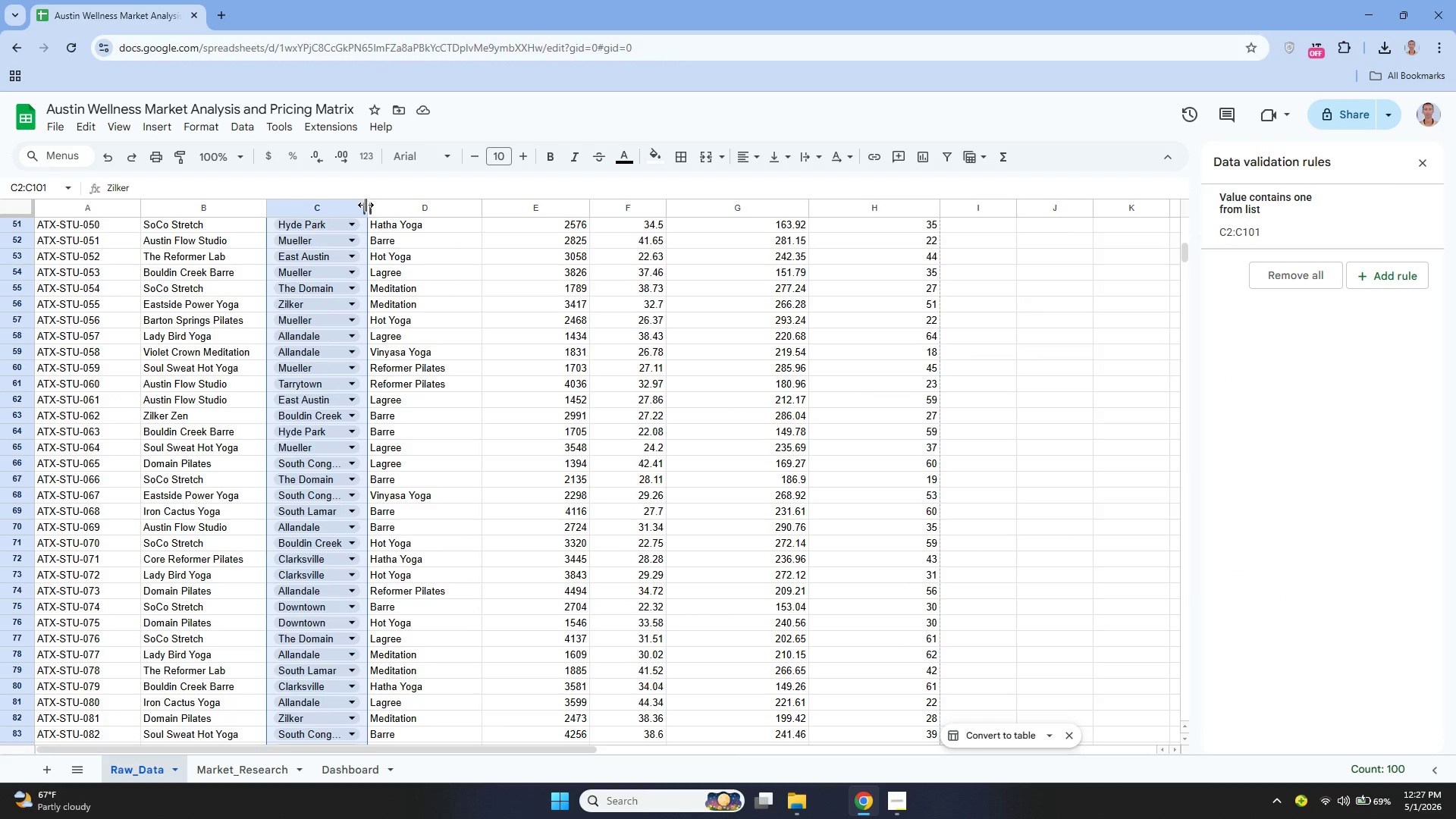 
left_click_drag(start_coordinate=[367, 209], to_coordinate=[385, 218])
 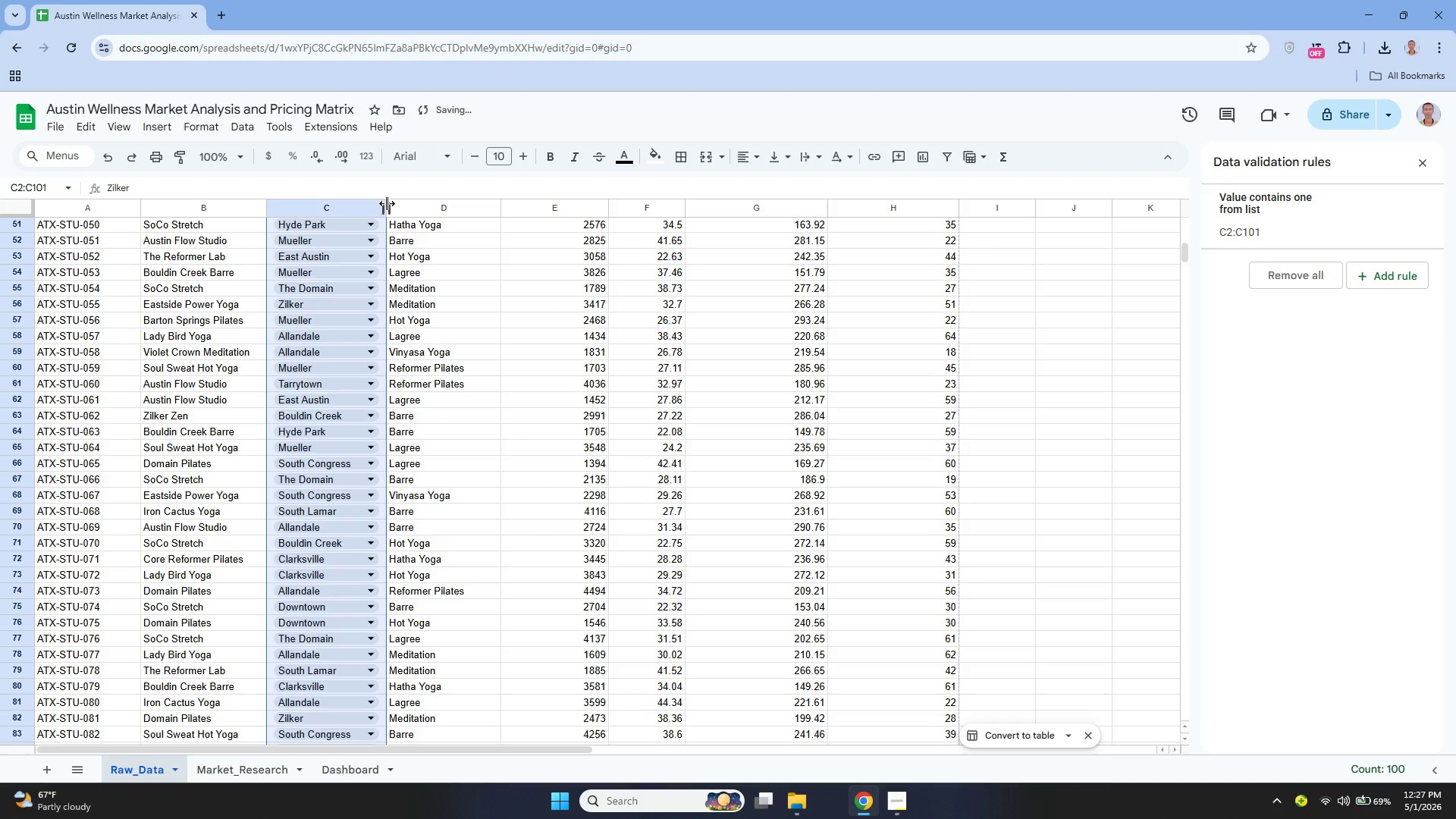 
left_click_drag(start_coordinate=[387, 205], to_coordinate=[406, 237])
 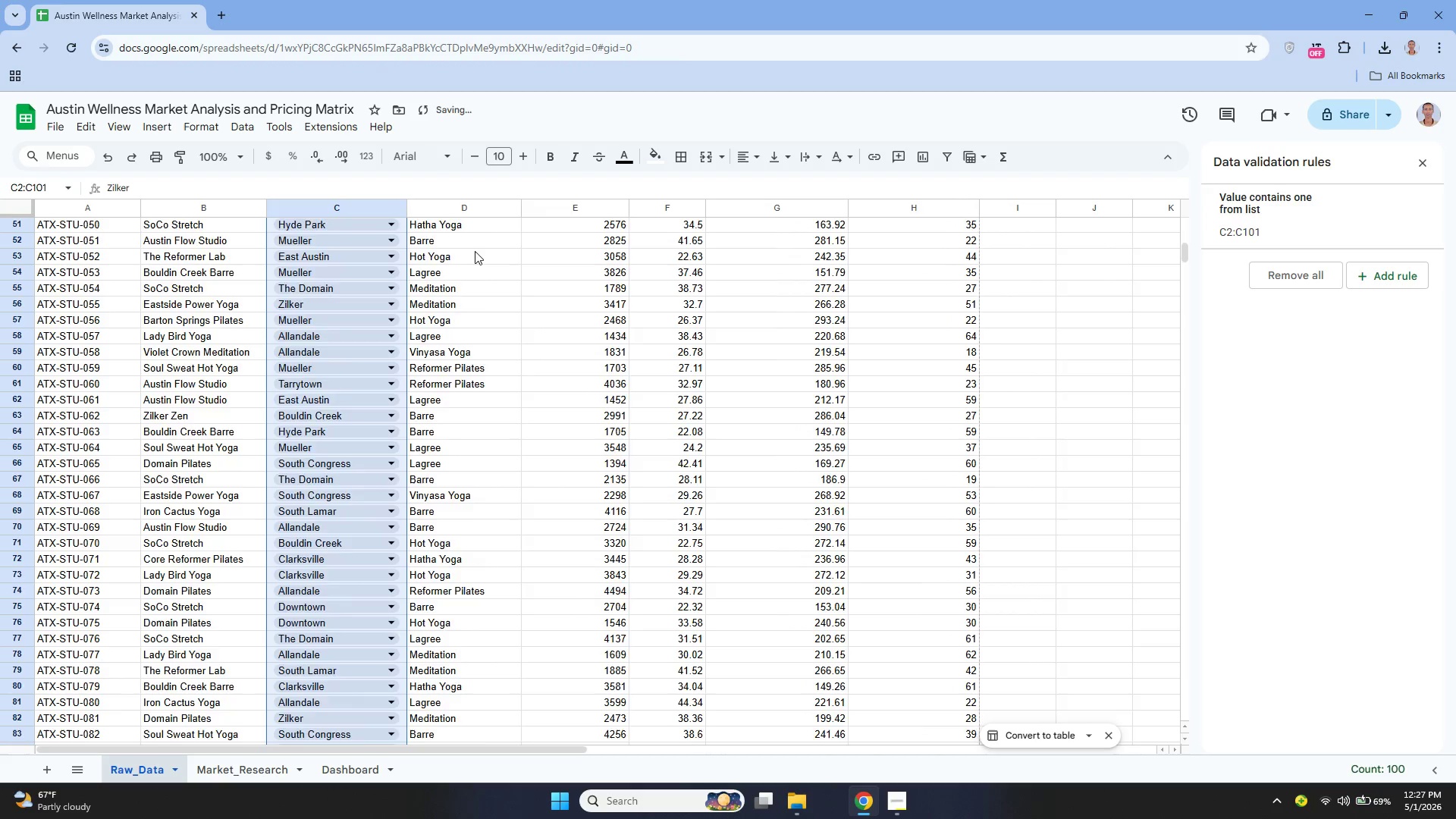 
scroll: coordinate [477, 240], scroll_direction: up, amount: 16.0
 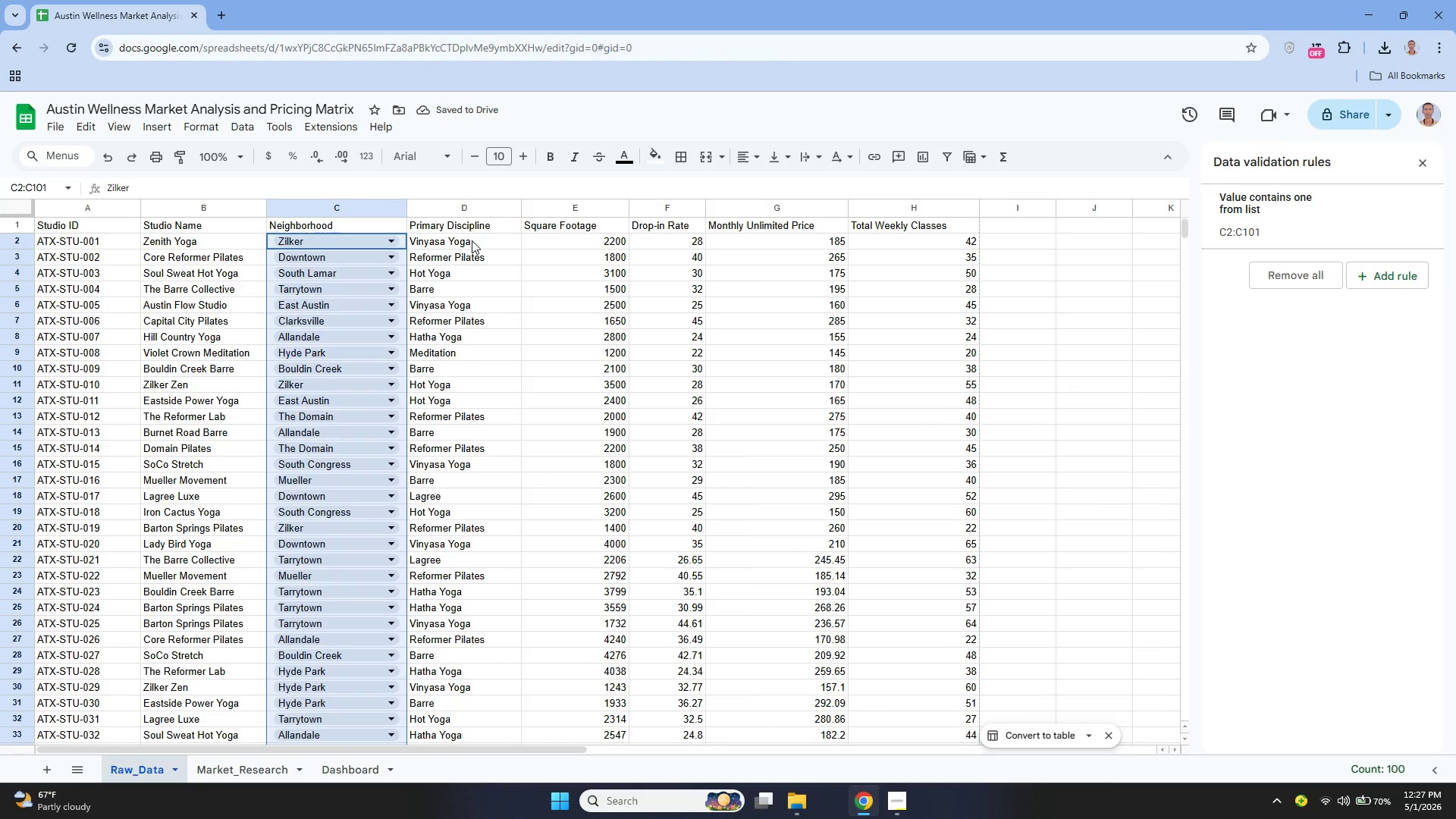 
left_click([472, 240])
 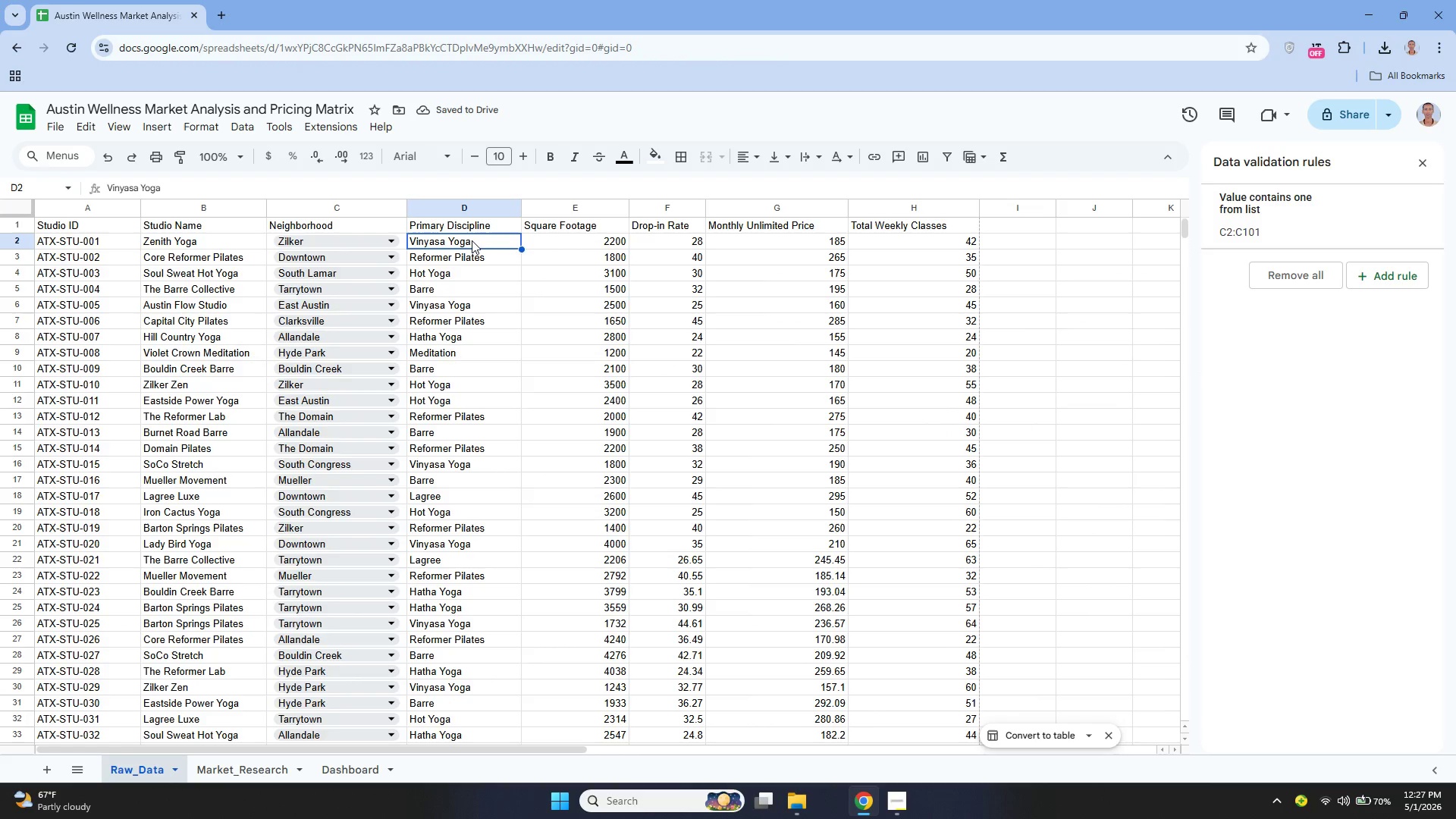 
left_click_drag(start_coordinate=[472, 240], to_coordinate=[479, 562])
 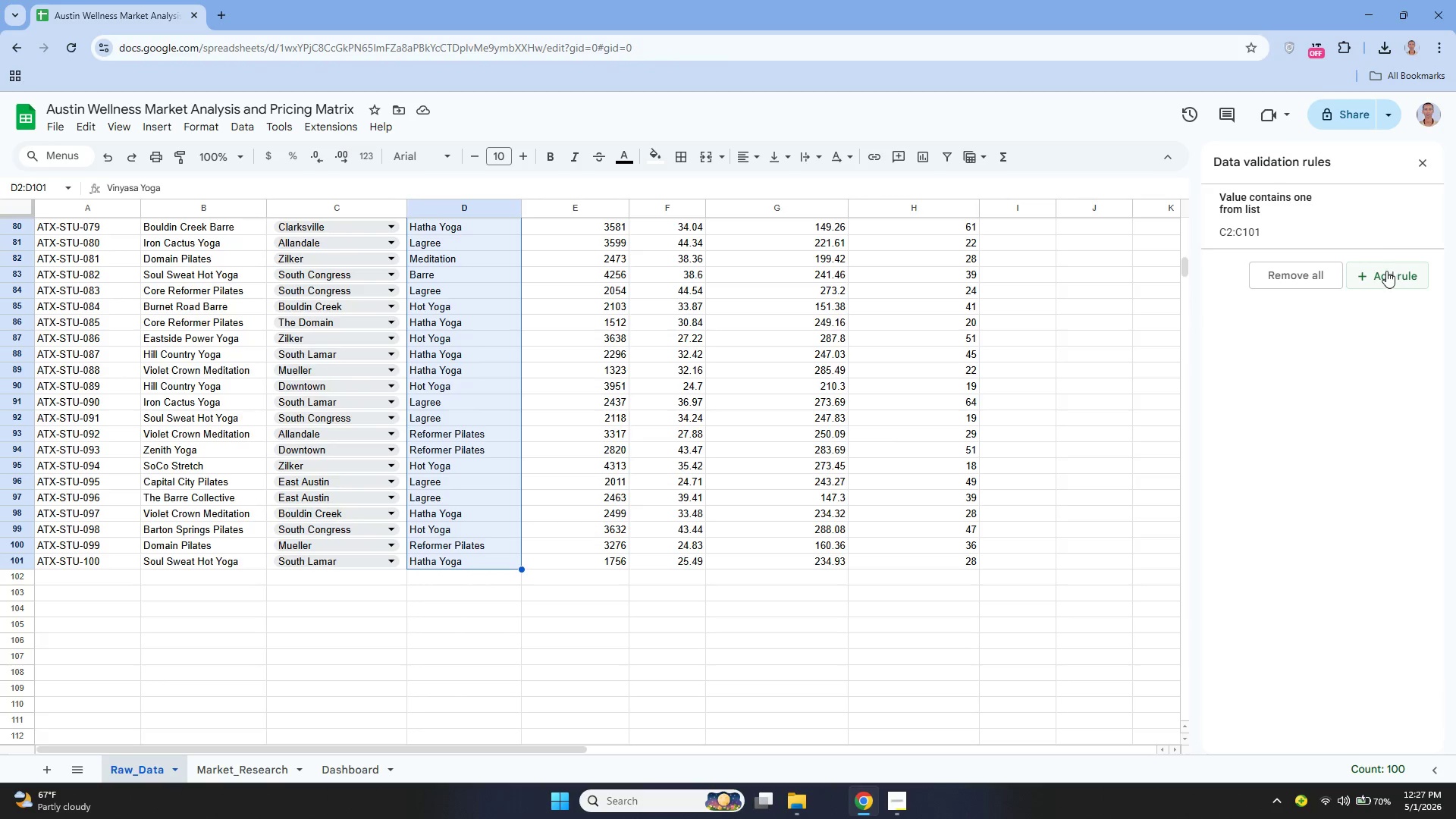 
left_click([1385, 273])
 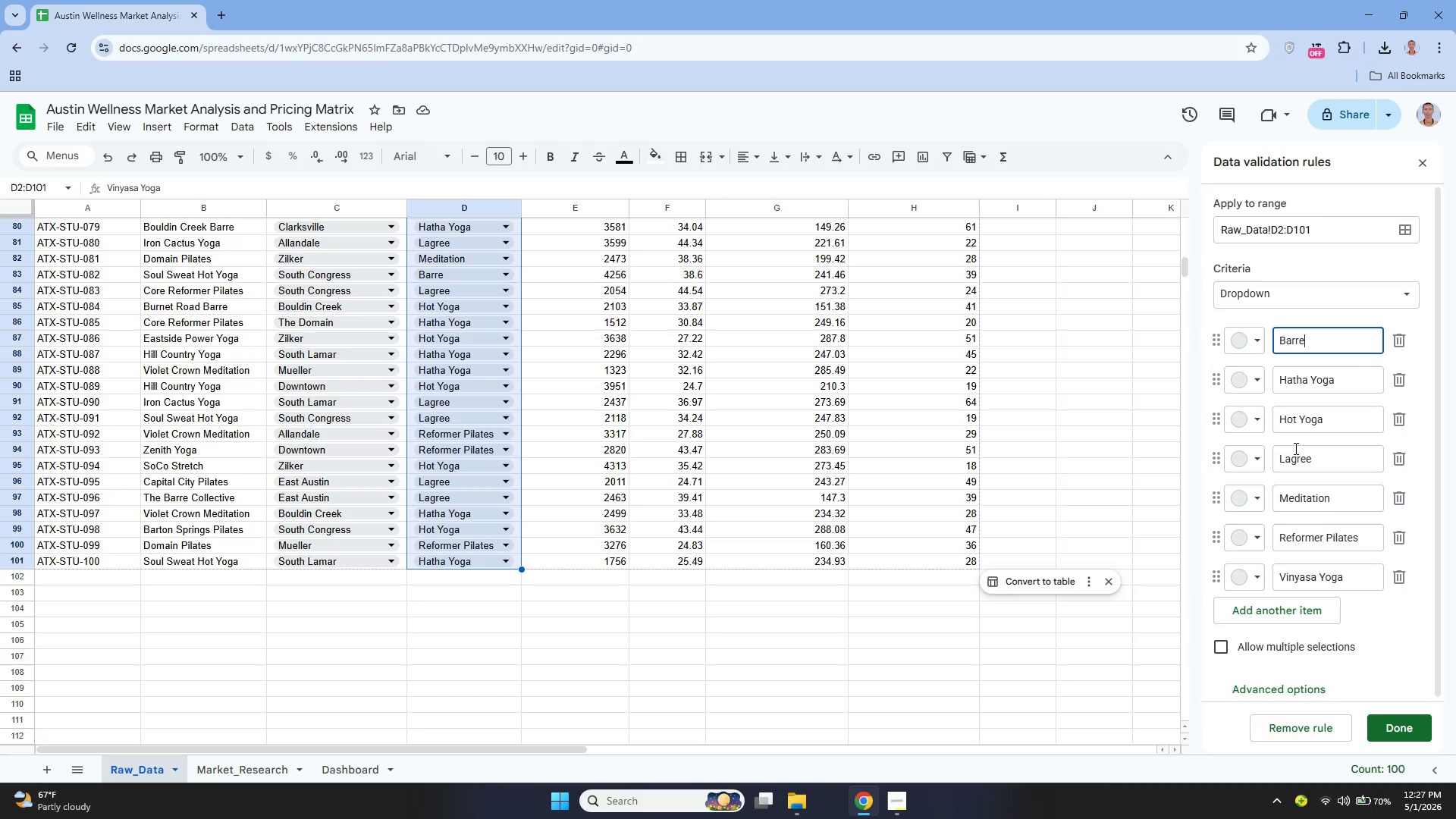 
wait(15.8)
 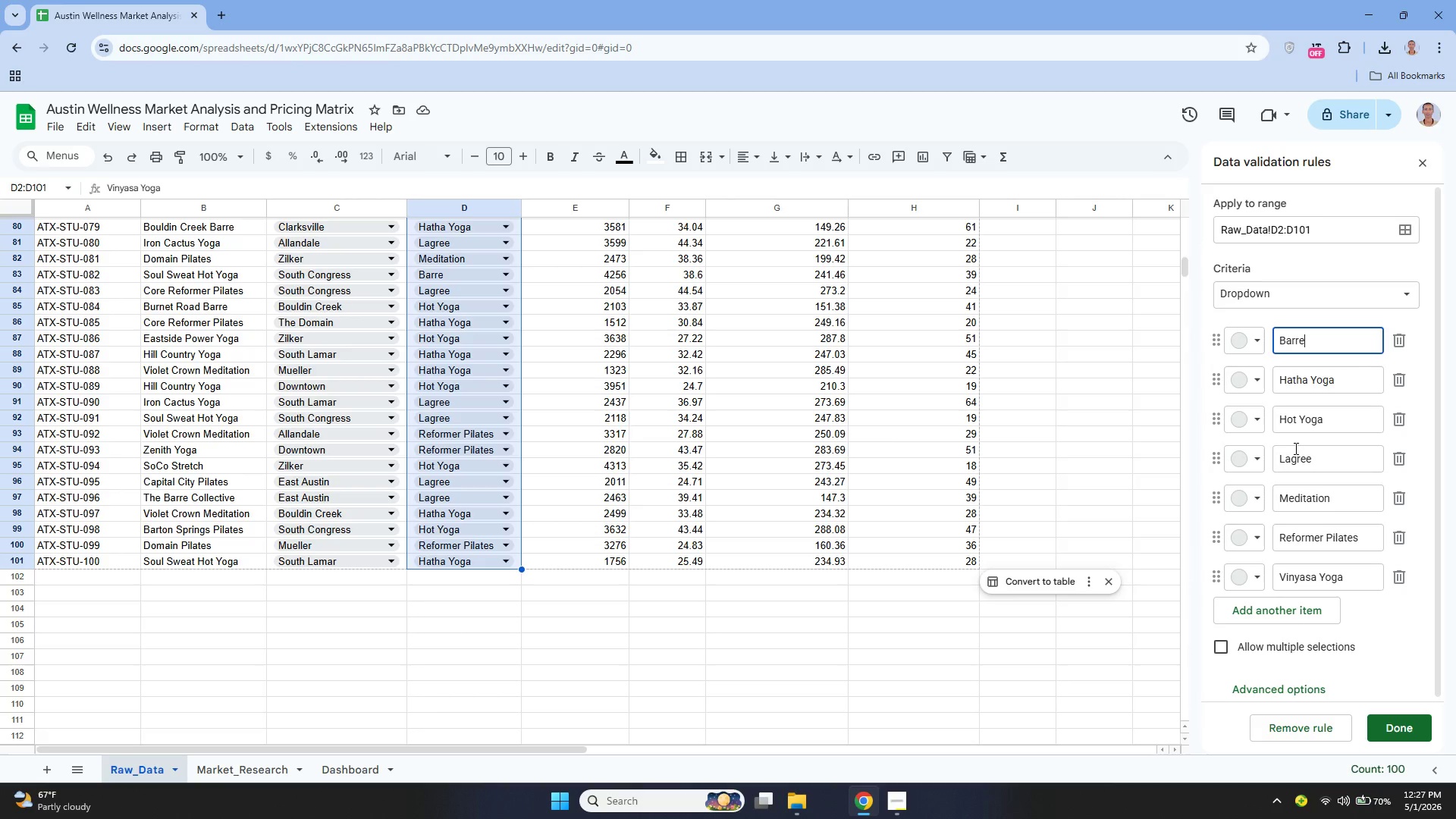 
left_click([1394, 723])
 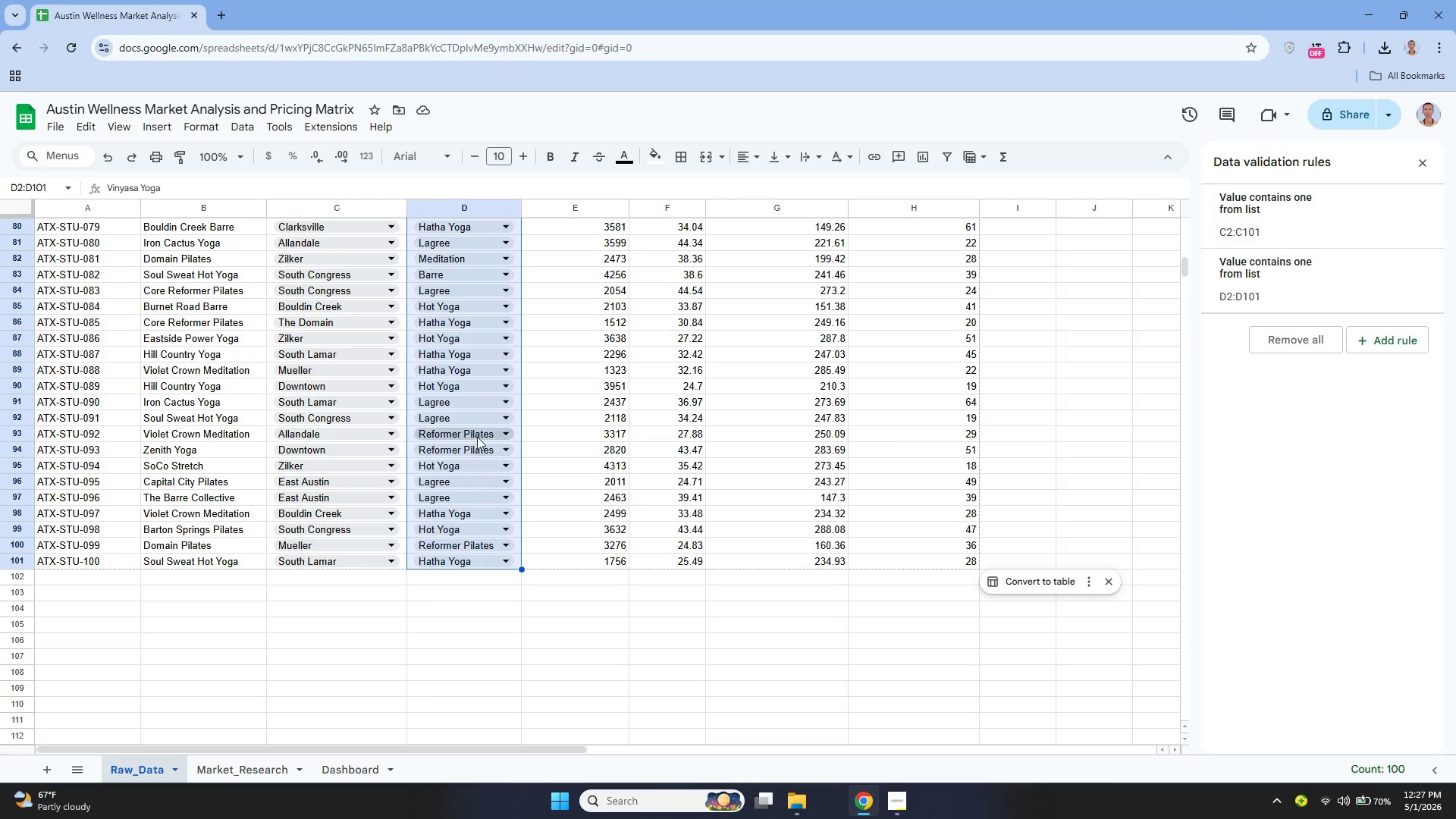 
scroll: coordinate [515, 417], scroll_direction: up, amount: 21.0
 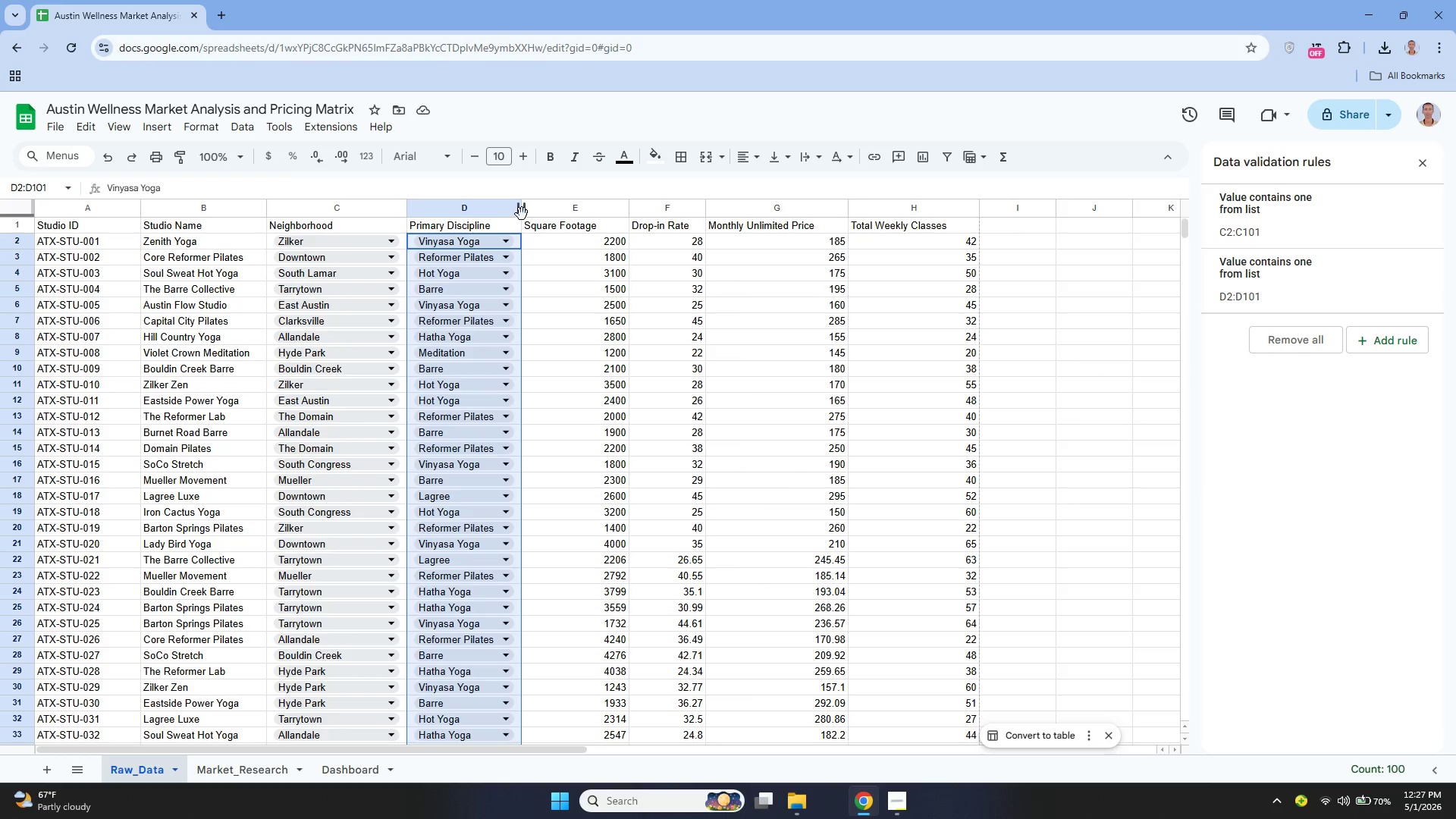 
left_click_drag(start_coordinate=[522, 214], to_coordinate=[533, 224])
 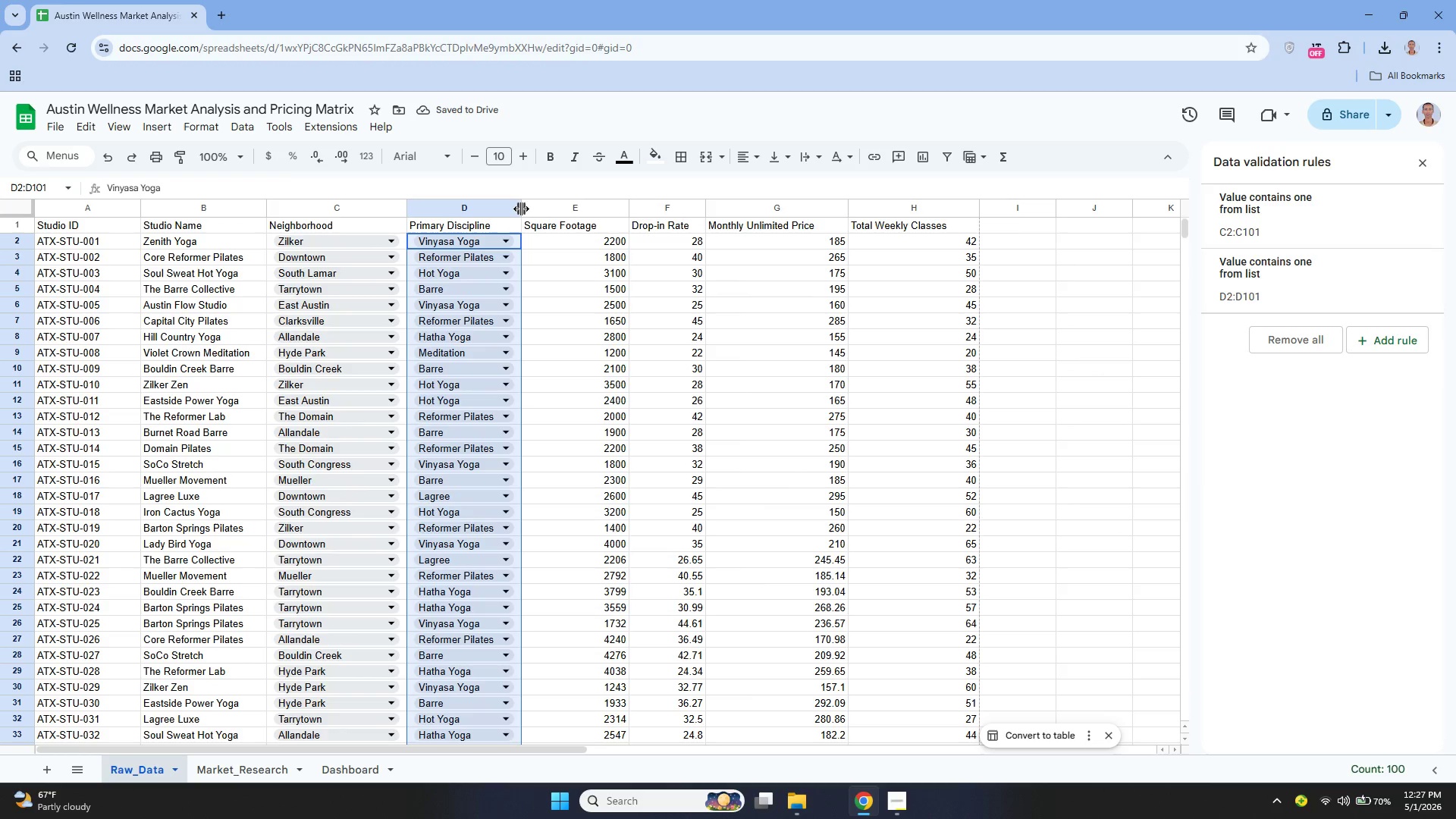 
left_click_drag(start_coordinate=[521, 209], to_coordinate=[540, 220])
 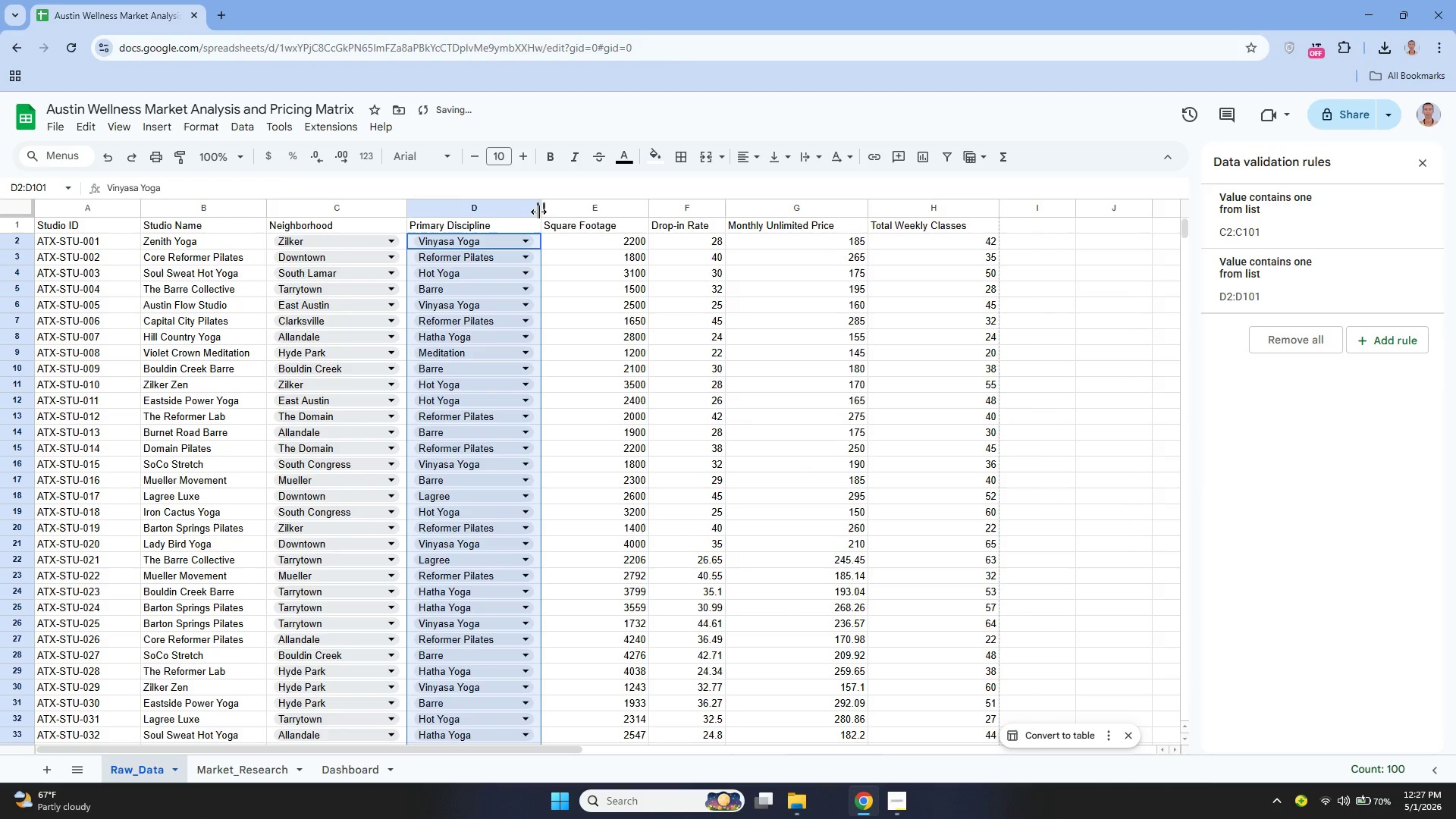 
left_click_drag(start_coordinate=[538, 212], to_coordinate=[566, 231])
 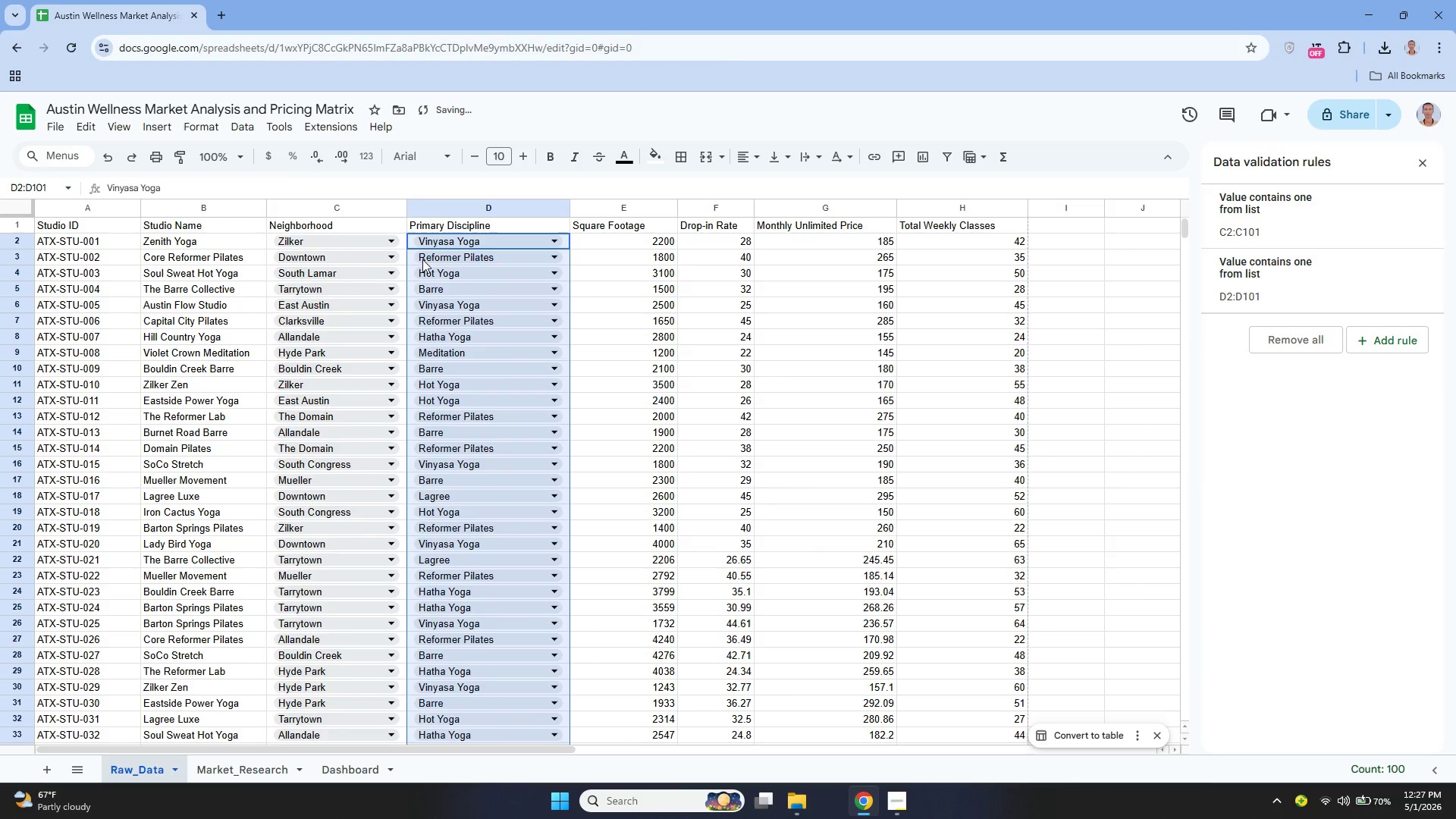 
scroll: coordinate [476, 256], scroll_direction: up, amount: 5.0
 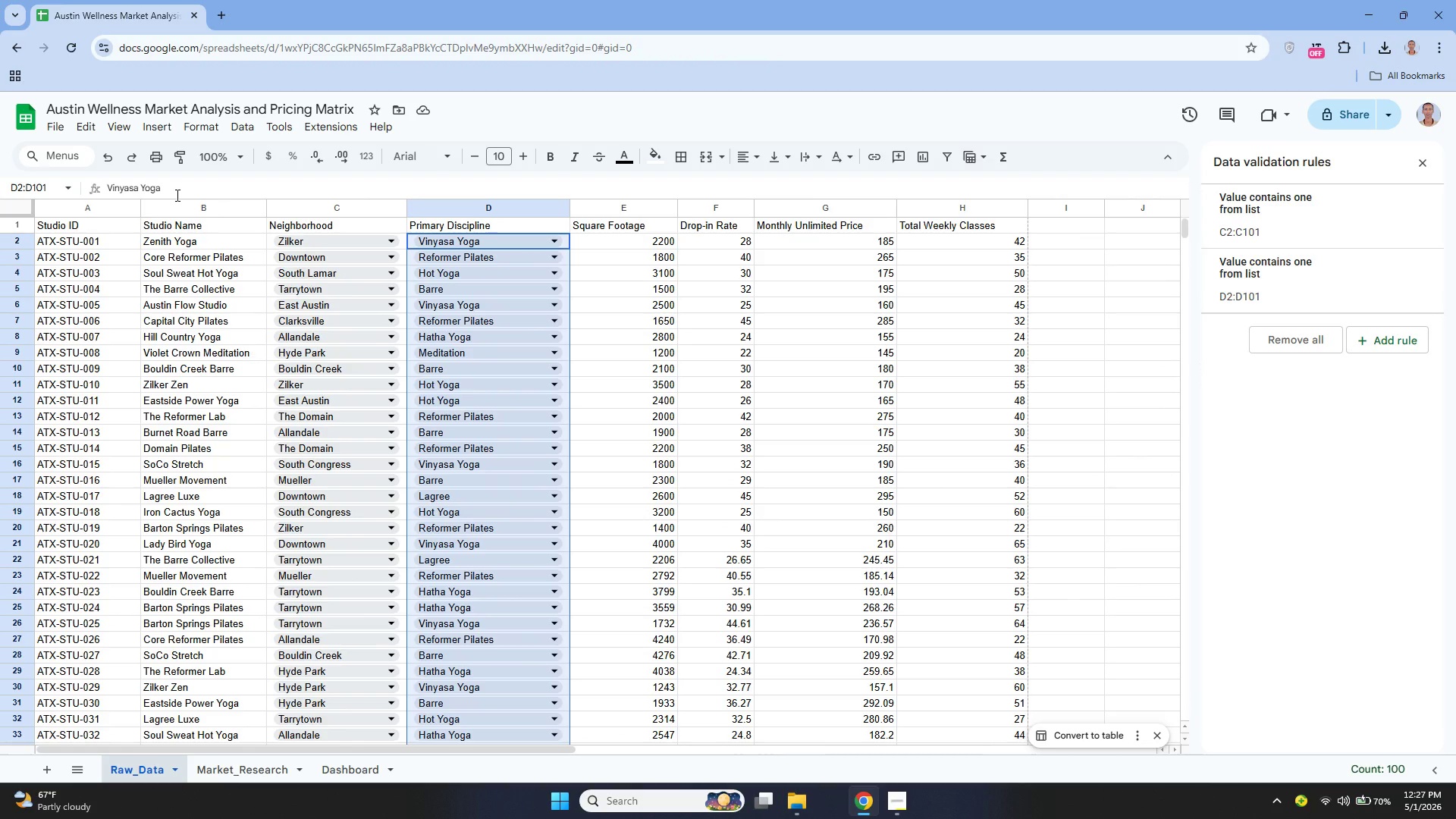 
wait(13.84)
 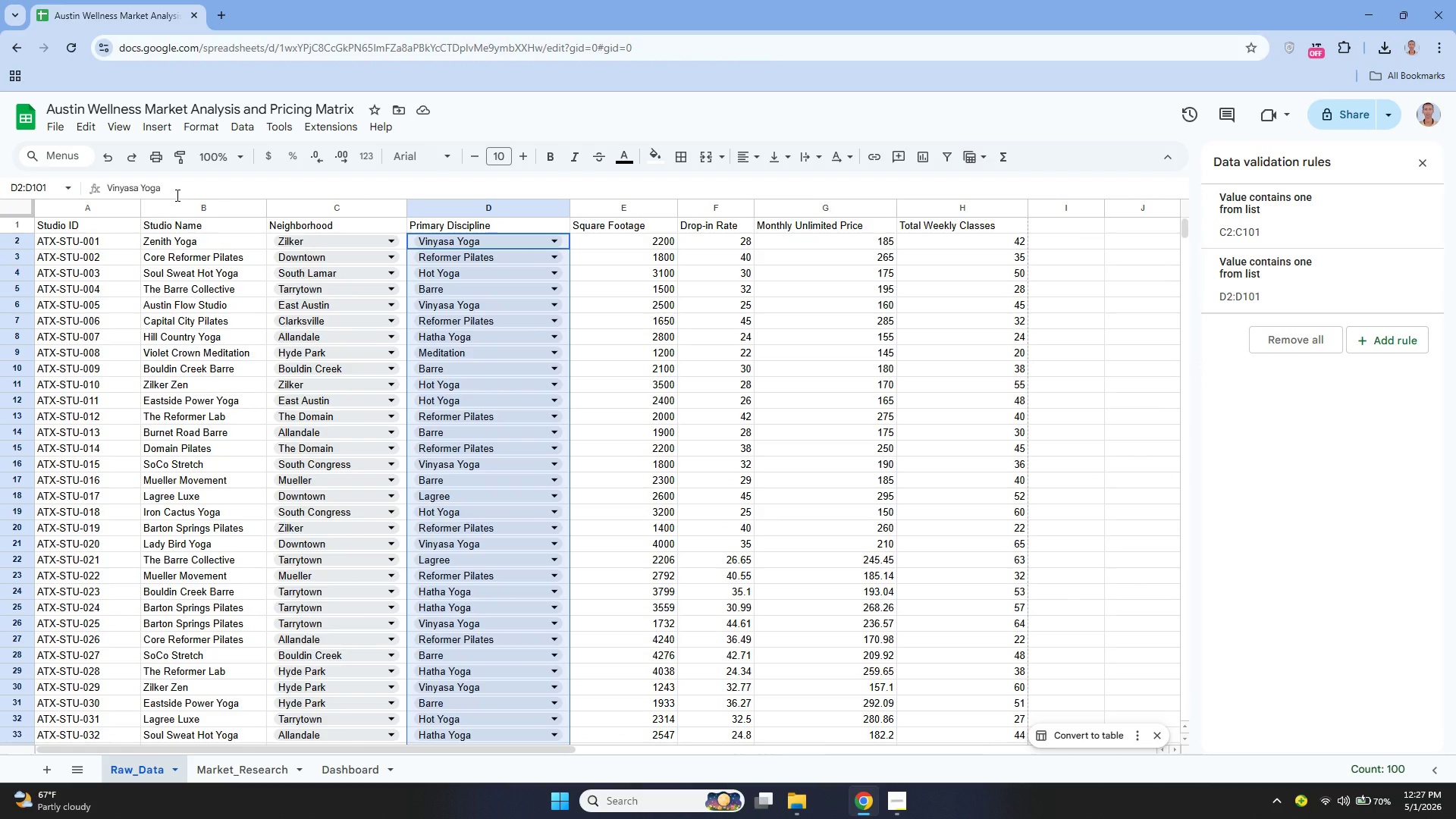 
scroll: coordinate [447, 312], scroll_direction: none, amount: 0.0
 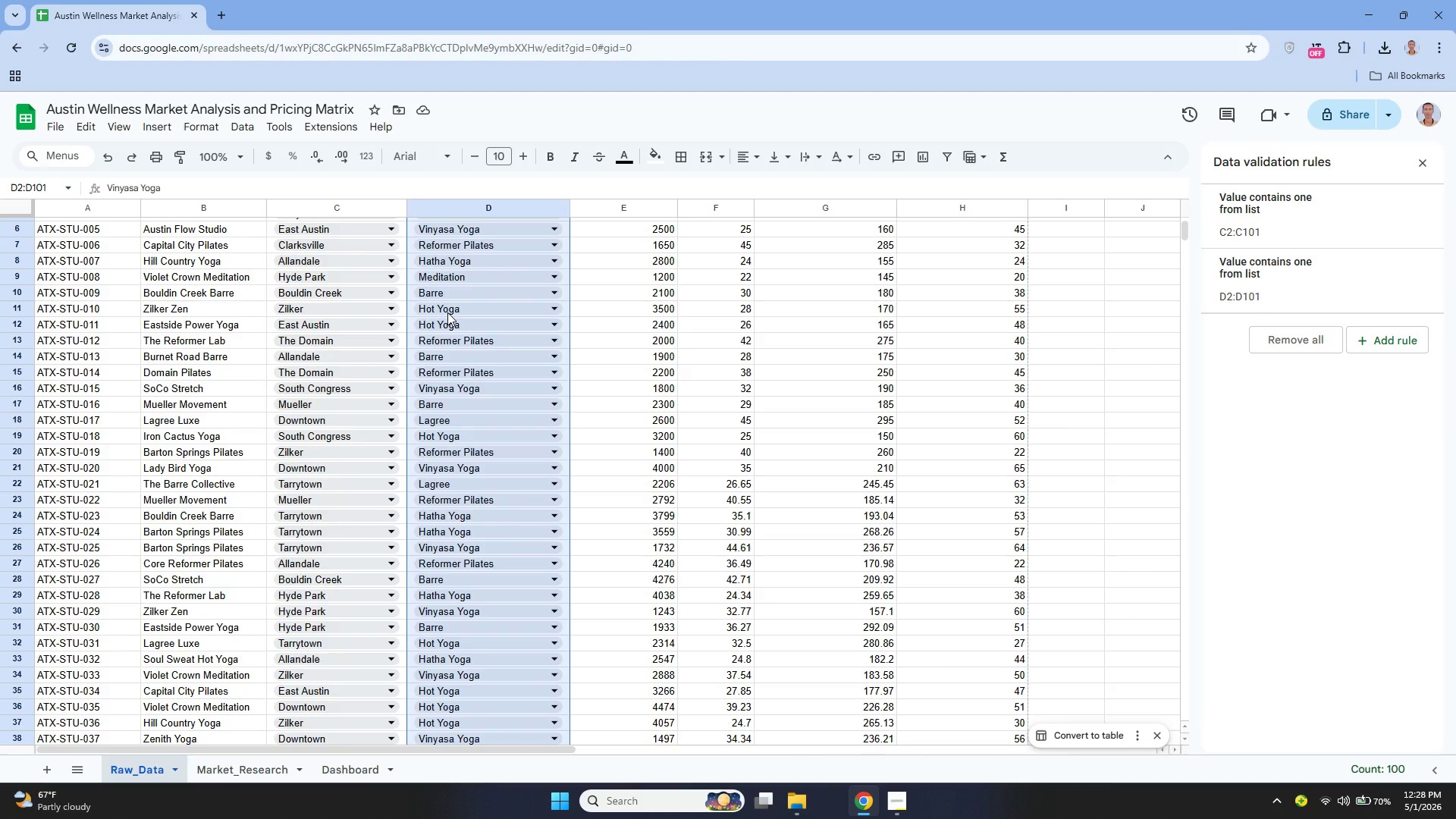 
wait(5.36)
 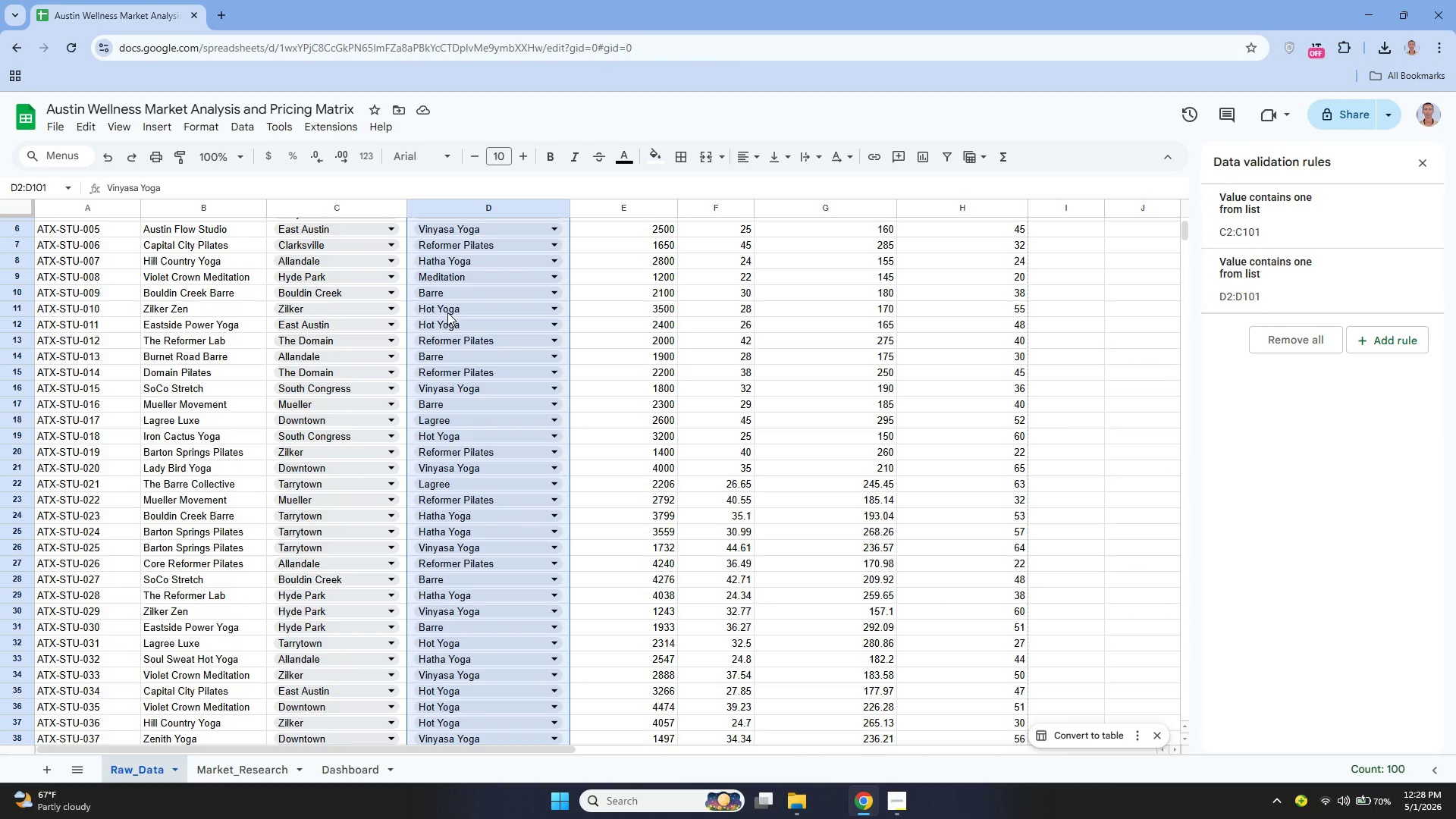 
left_click([24, 203])
 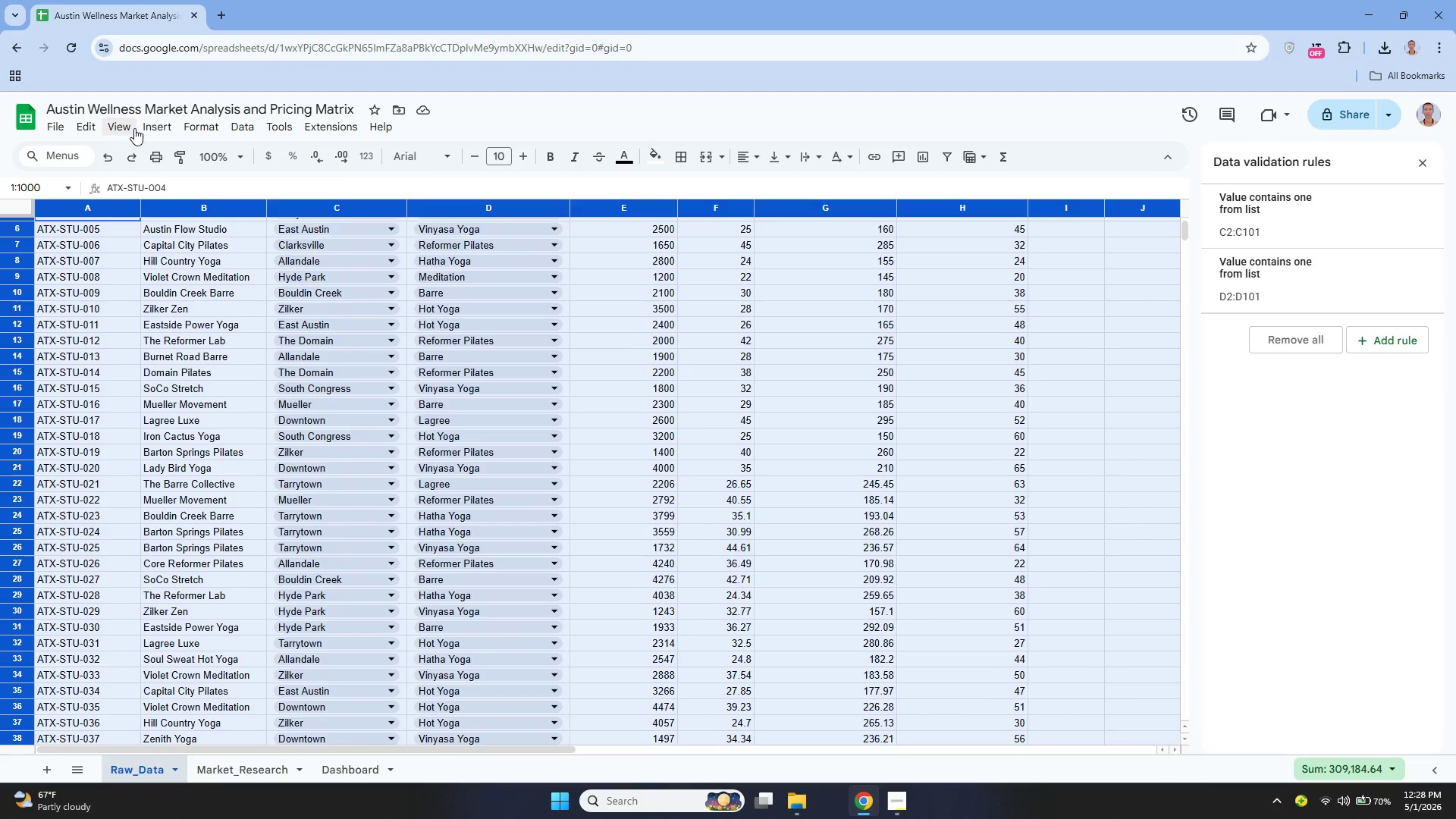 
left_click([130, 128])
 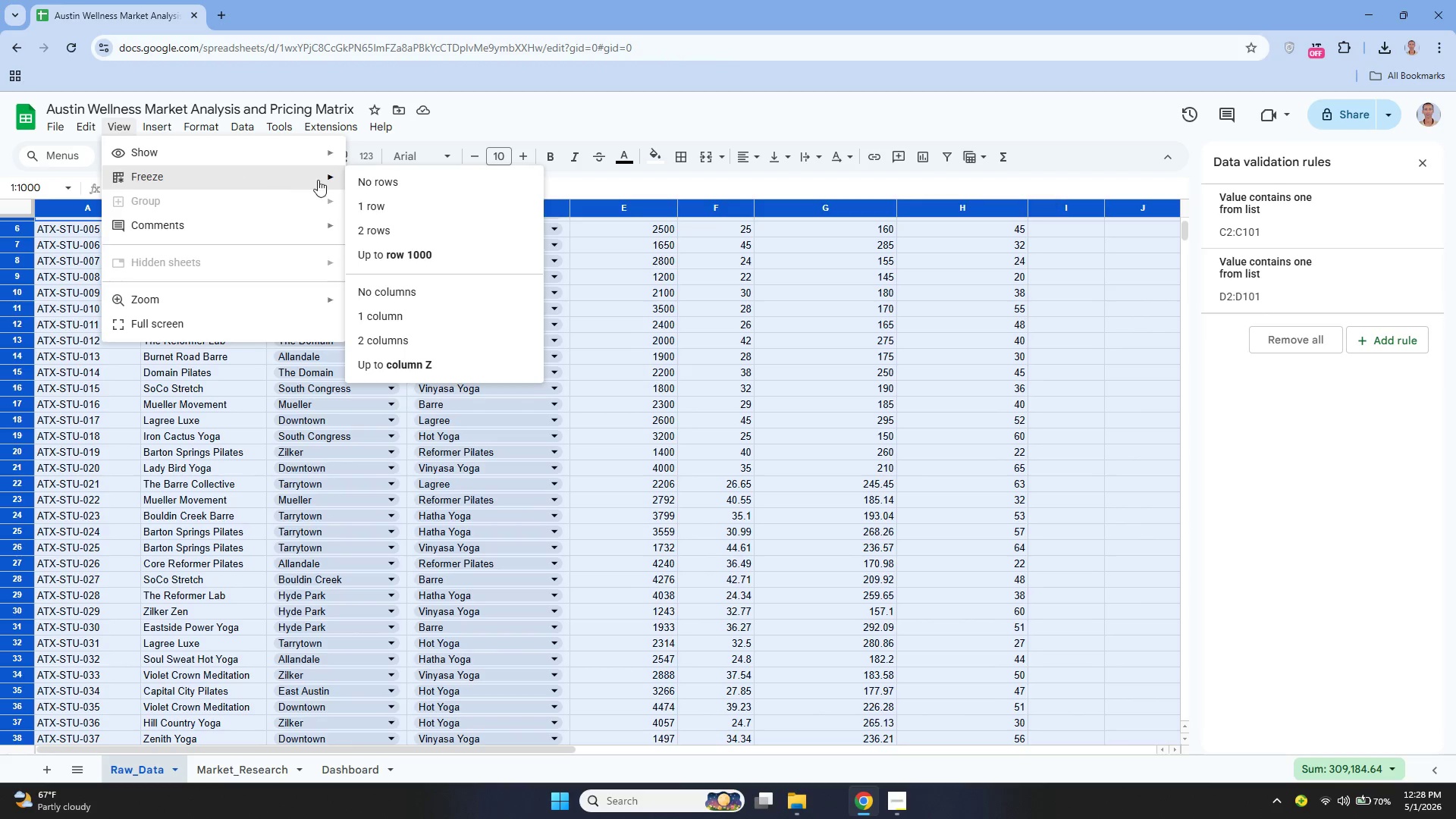 
left_click([392, 207])
 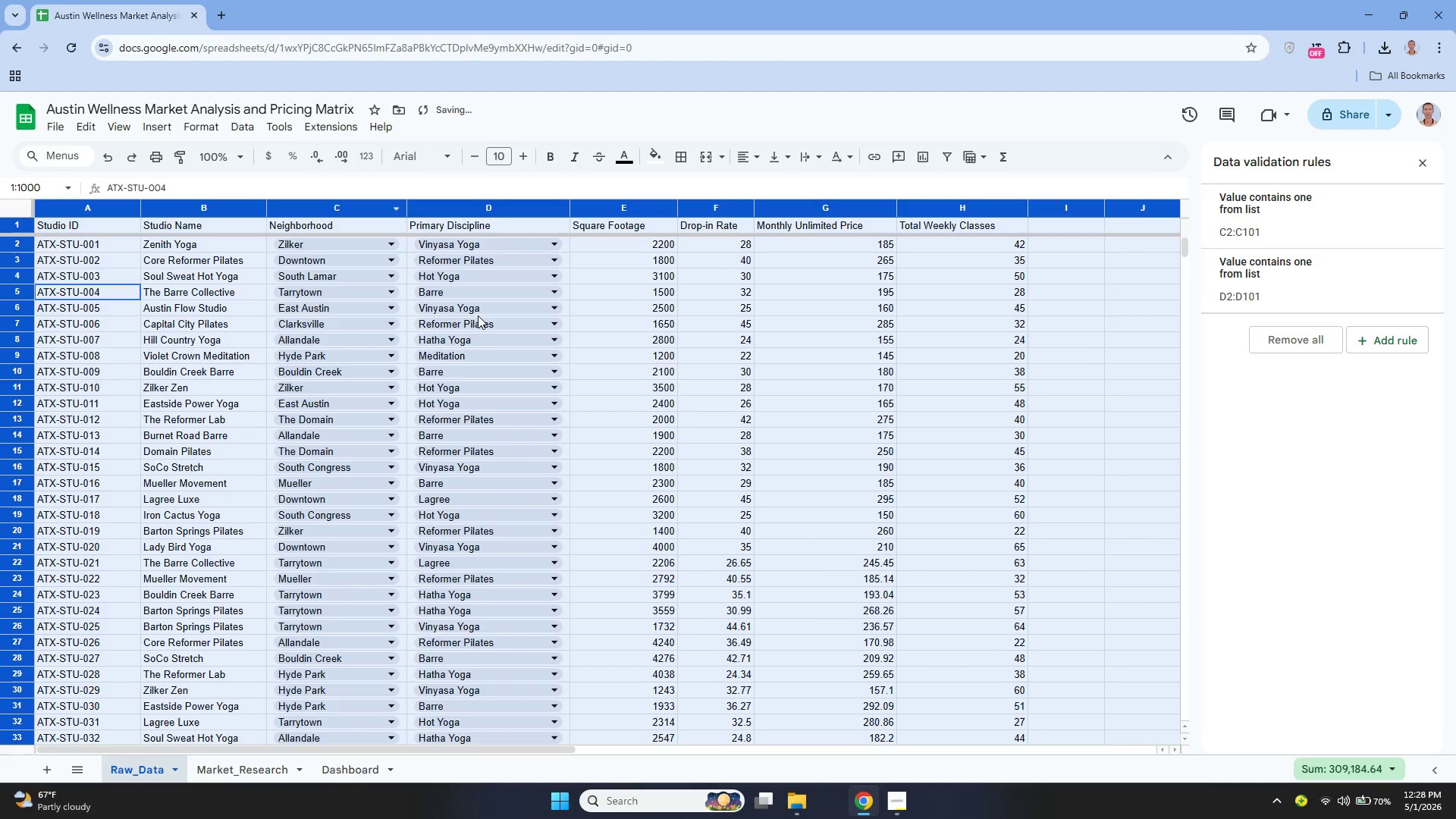 
scroll: coordinate [478, 315], scroll_direction: up, amount: 5.0
 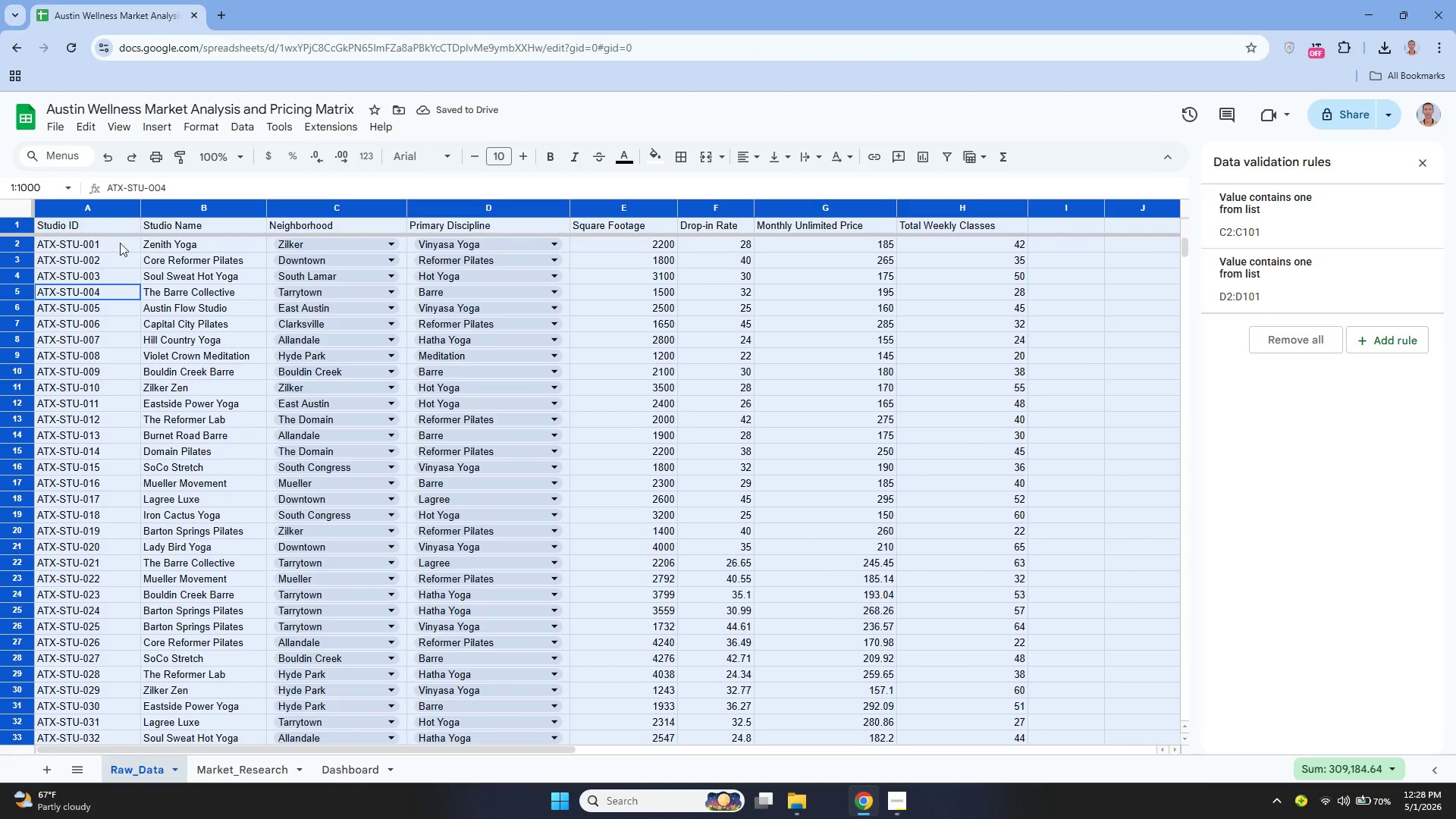 
left_click([67, 243])
 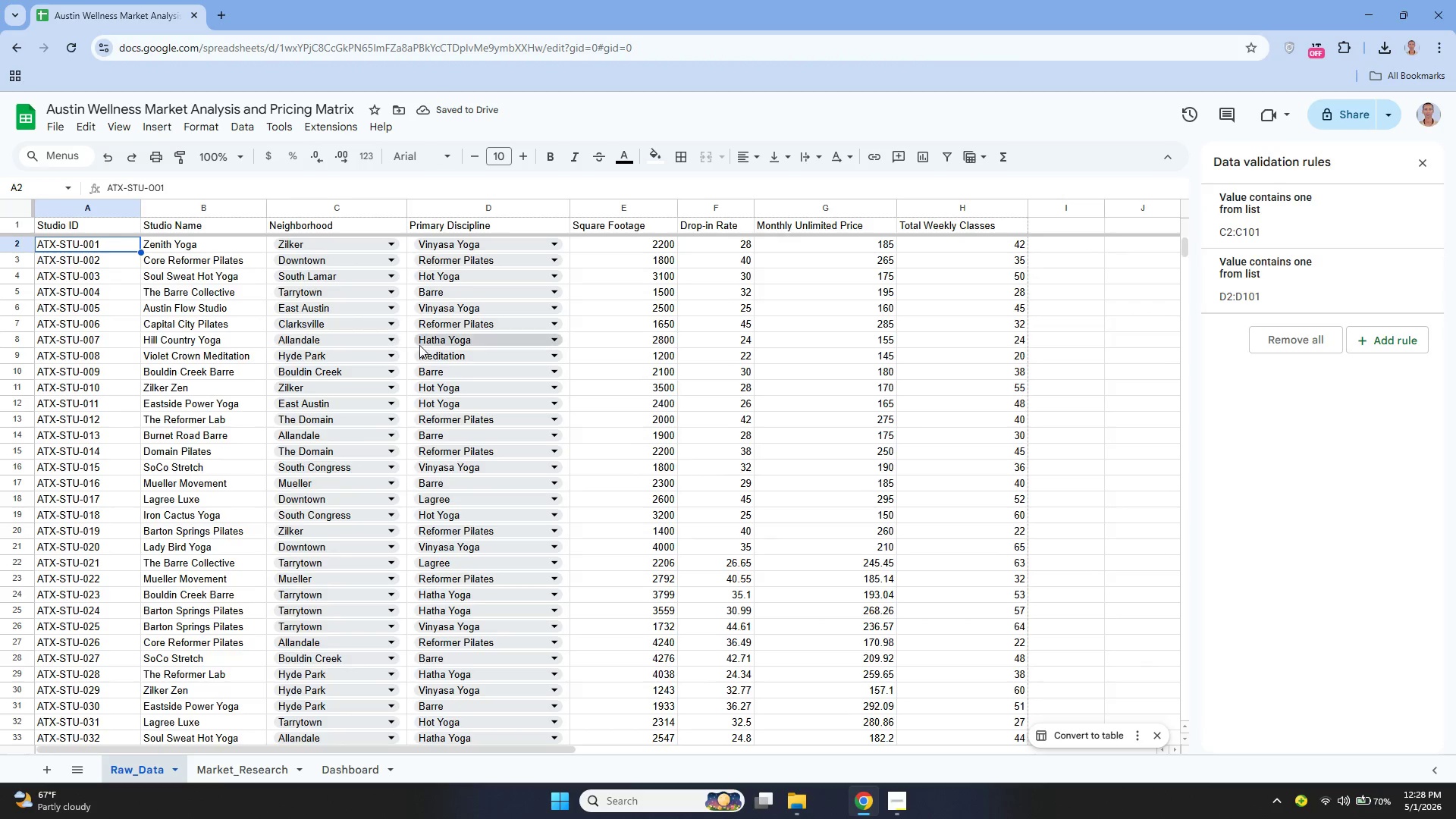 
scroll: coordinate [479, 322], scroll_direction: down, amount: 21.0
 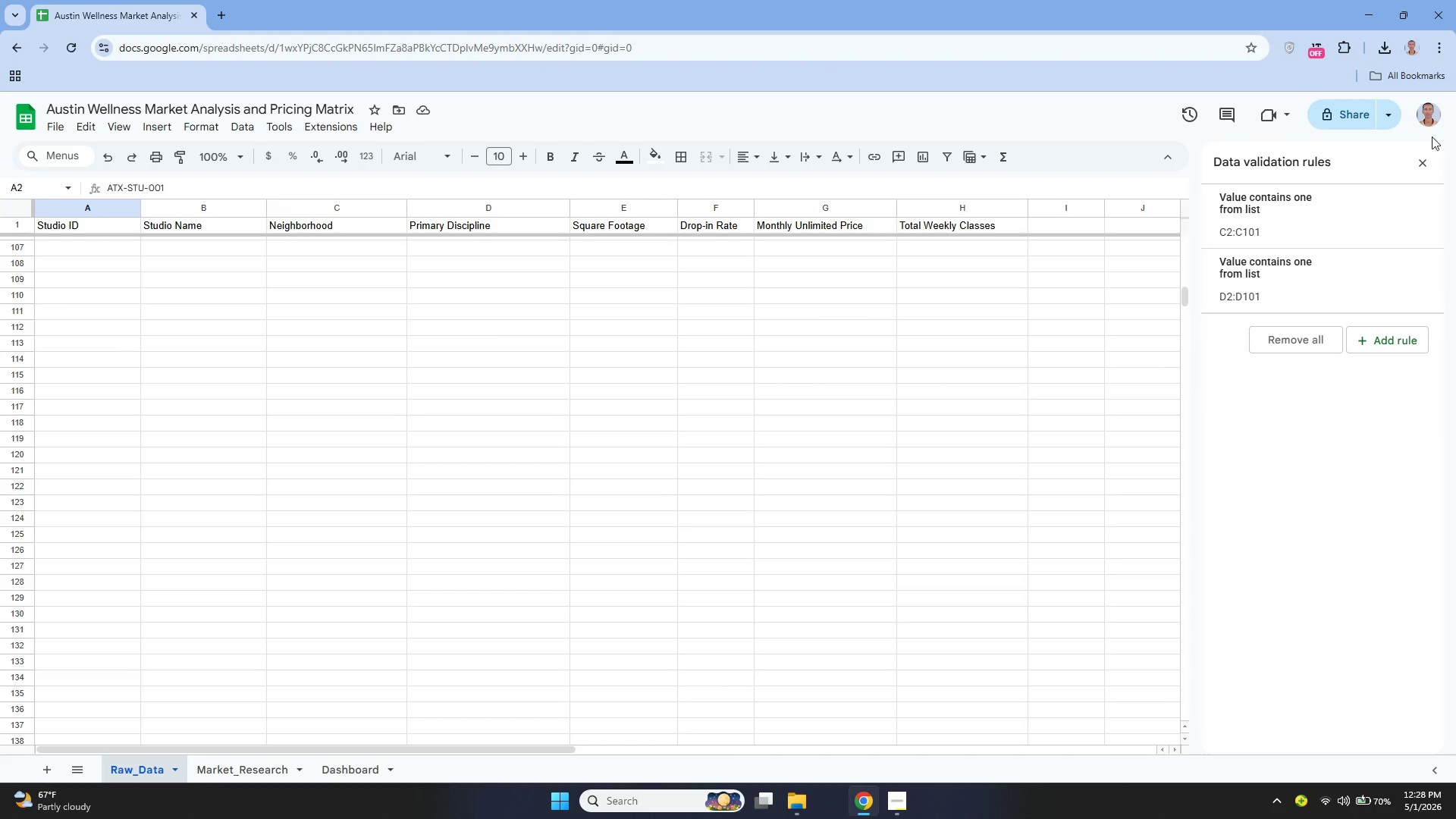 
left_click([1425, 161])
 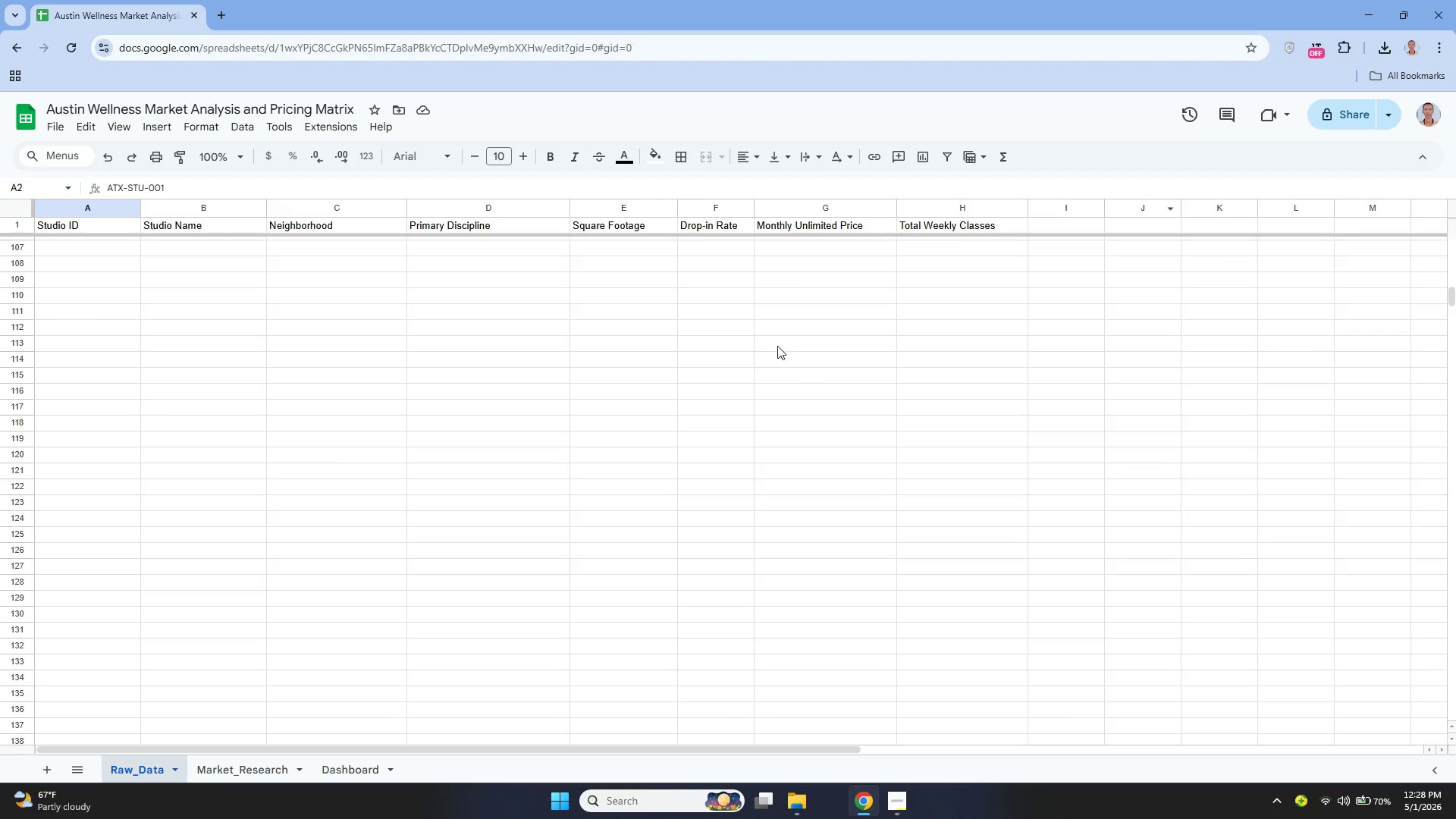 
scroll: coordinate [778, 345], scroll_direction: up, amount: 3.0
 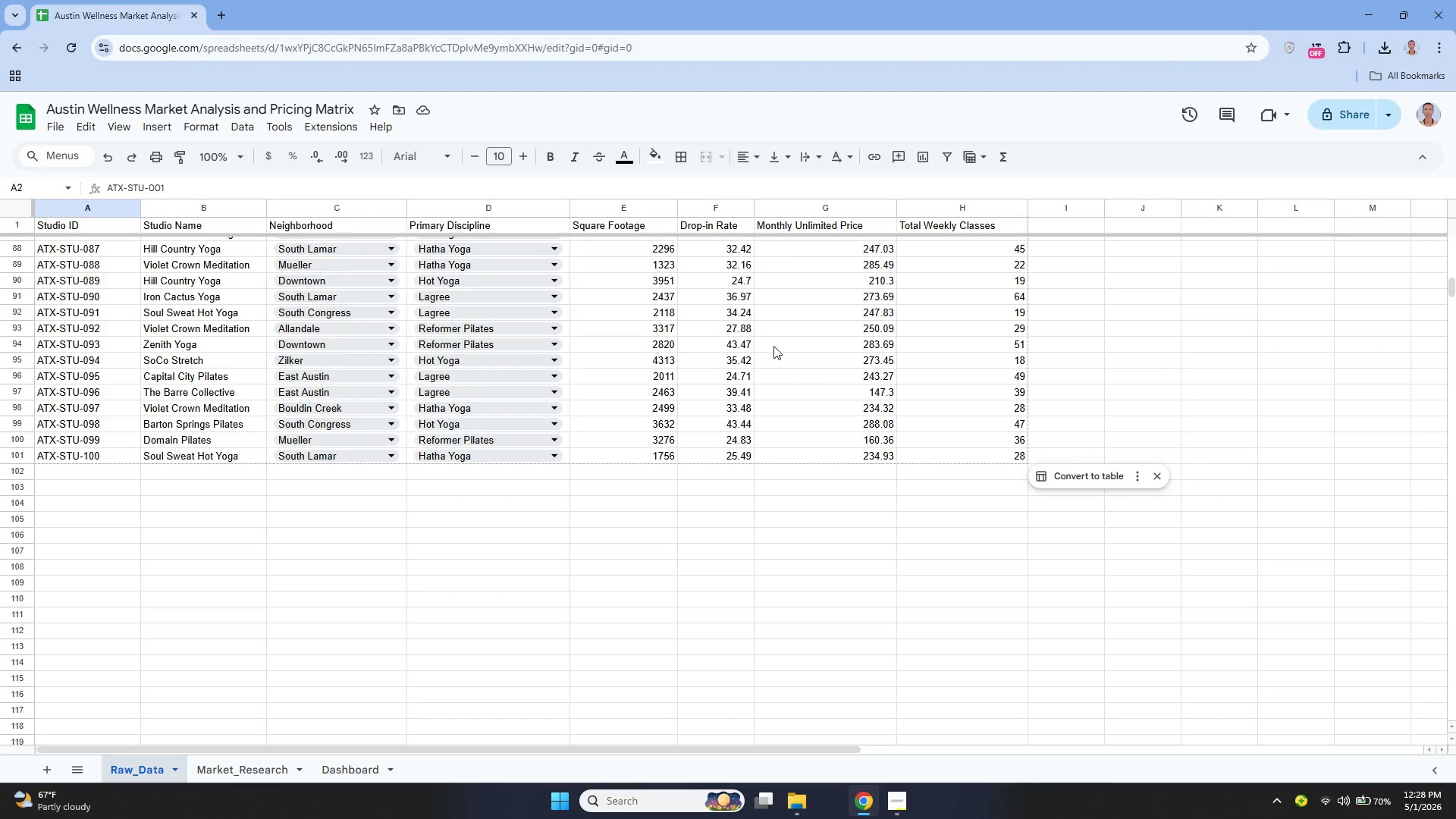 
wait(7.46)
 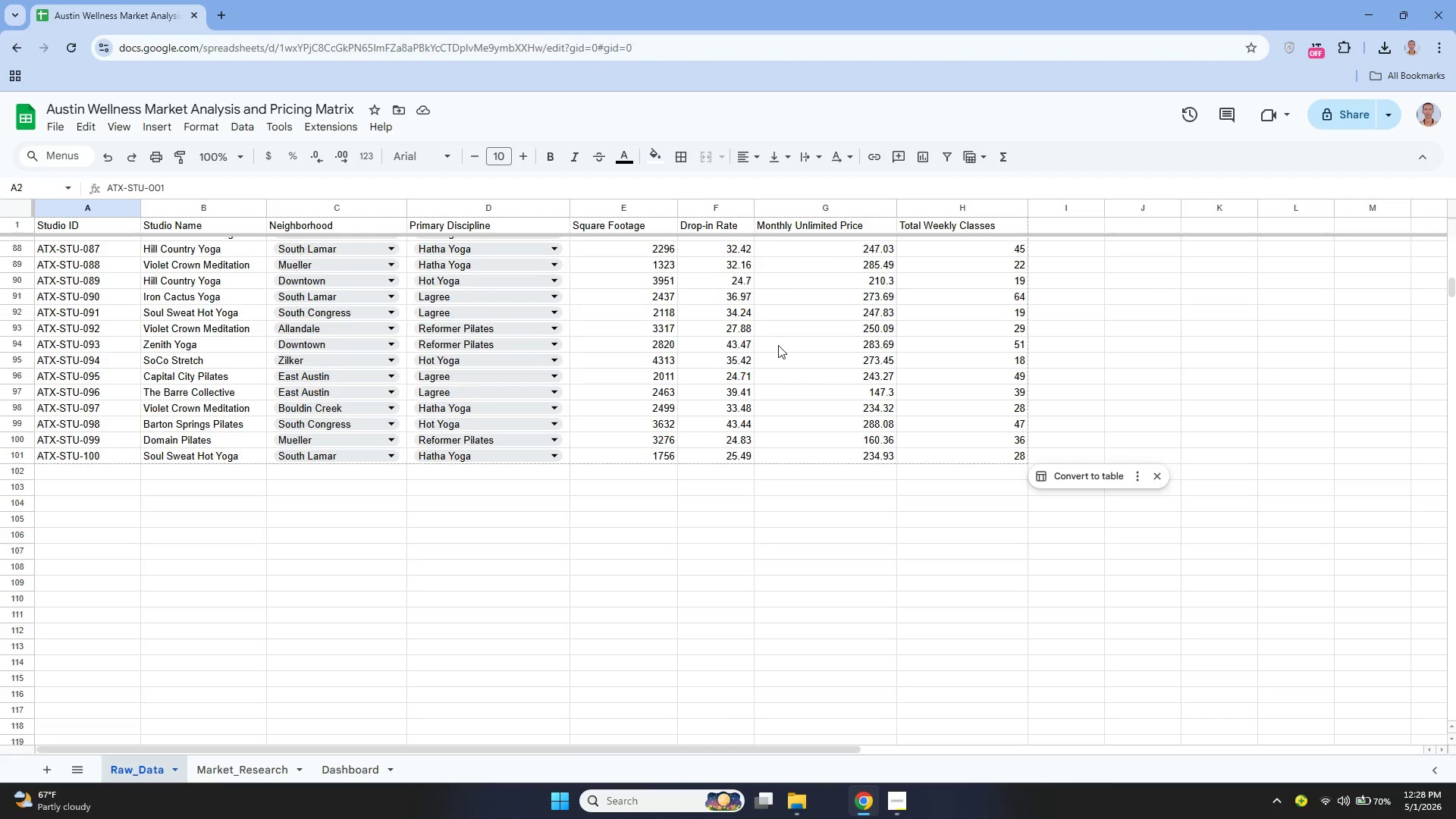 
left_click([272, 769])